 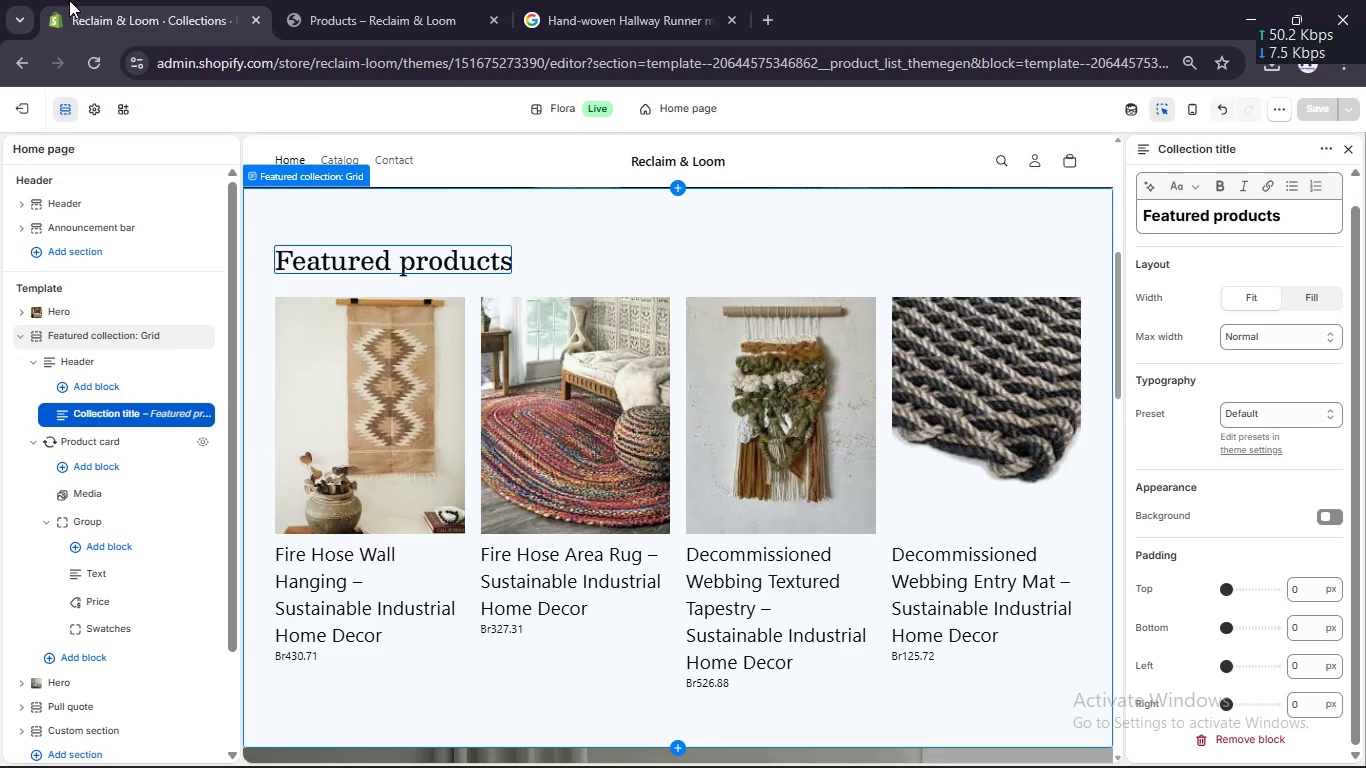 
scroll: coordinate [368, 274], scroll_direction: up, amount: 34.0
 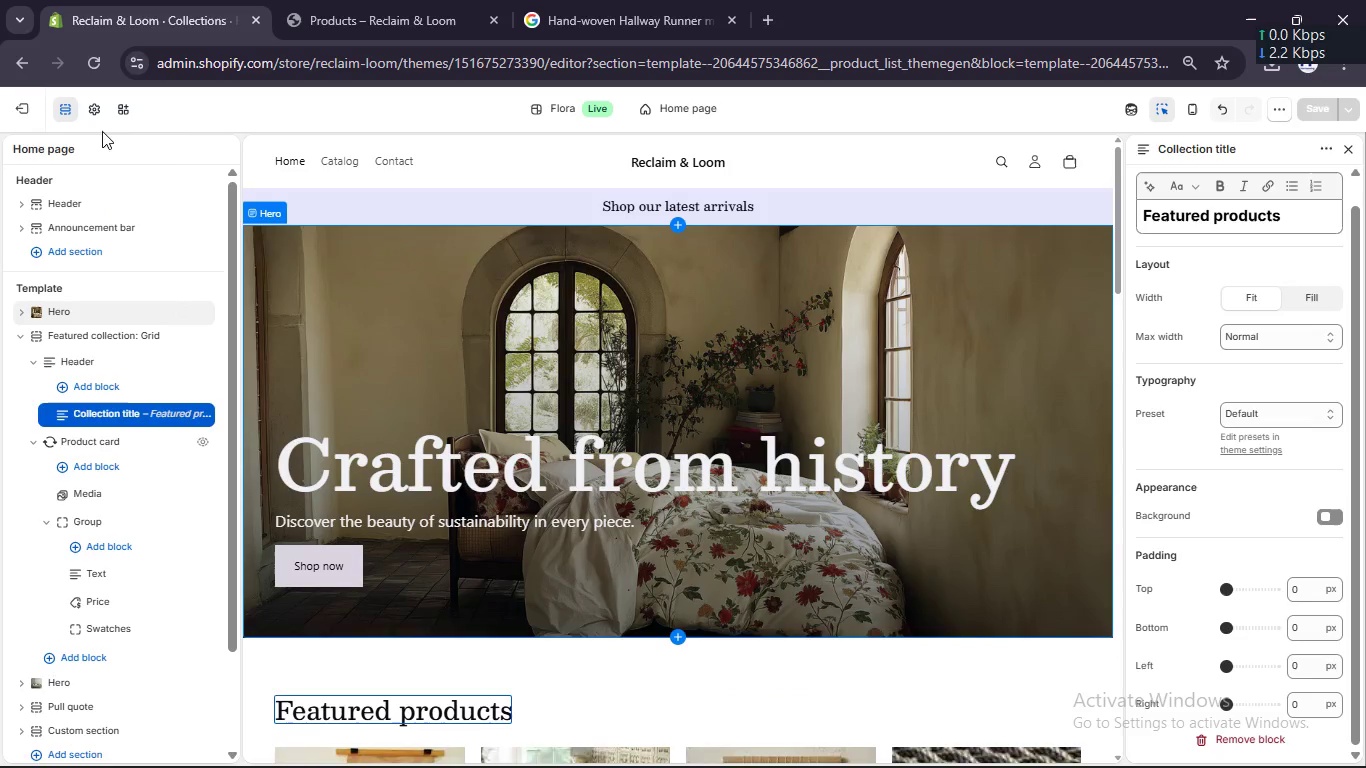 
left_click([97, 120])
 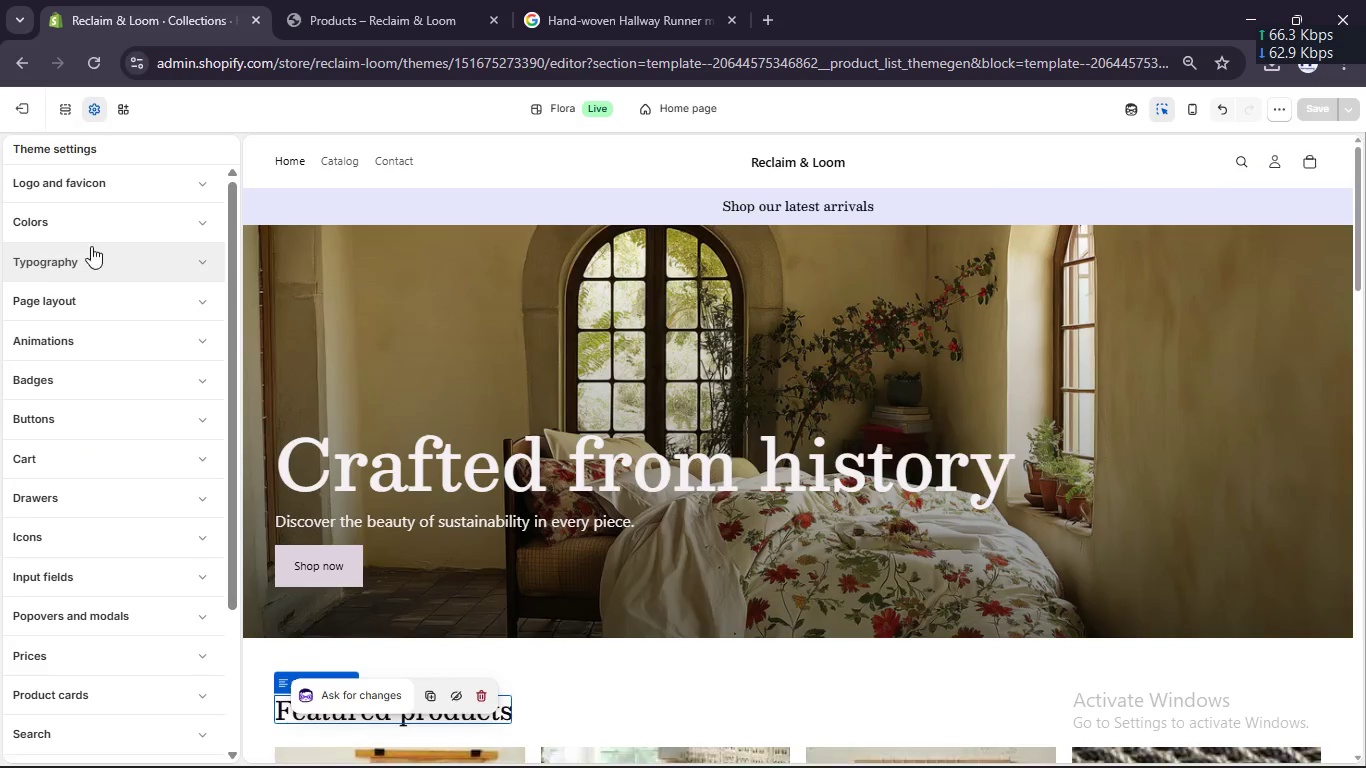 
left_click([97, 233])
 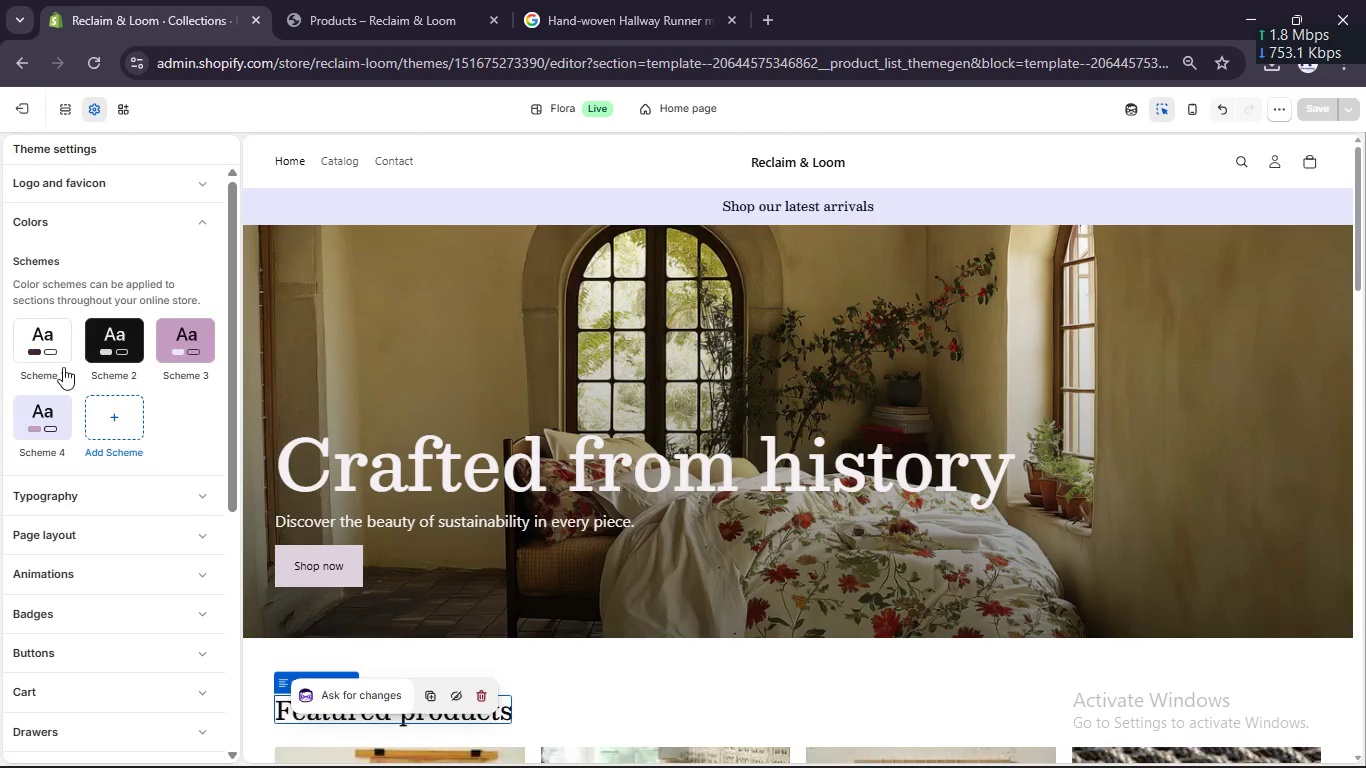 
left_click([51, 401])
 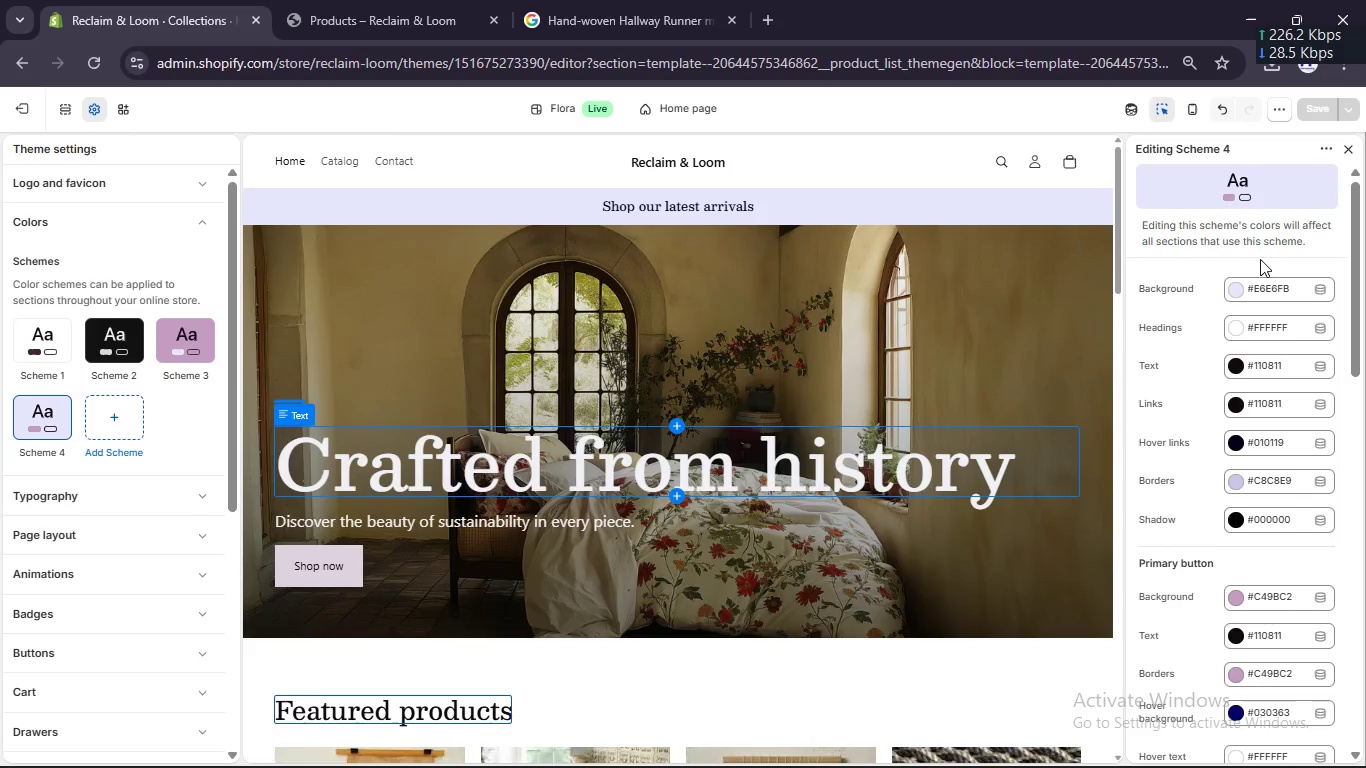 
double_click([1260, 292])
 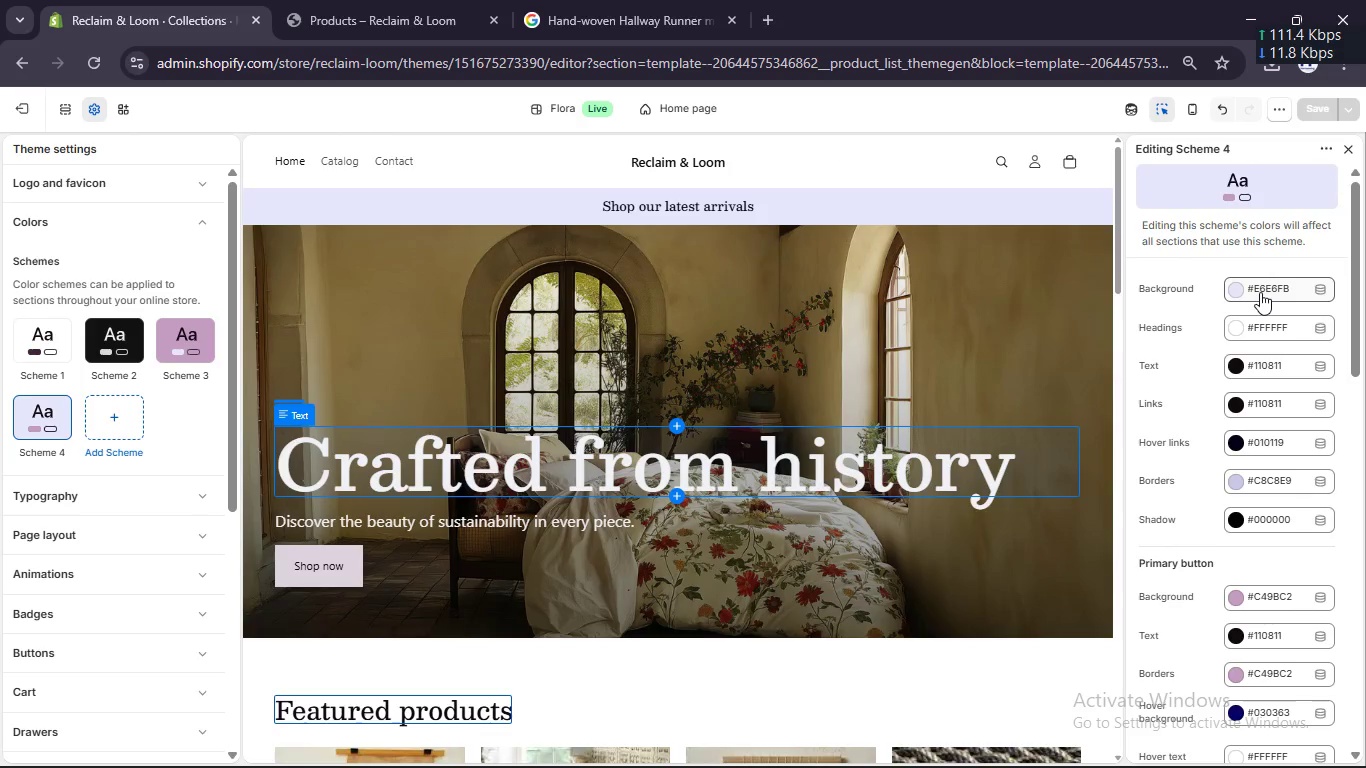 
type(f5f5f5)
 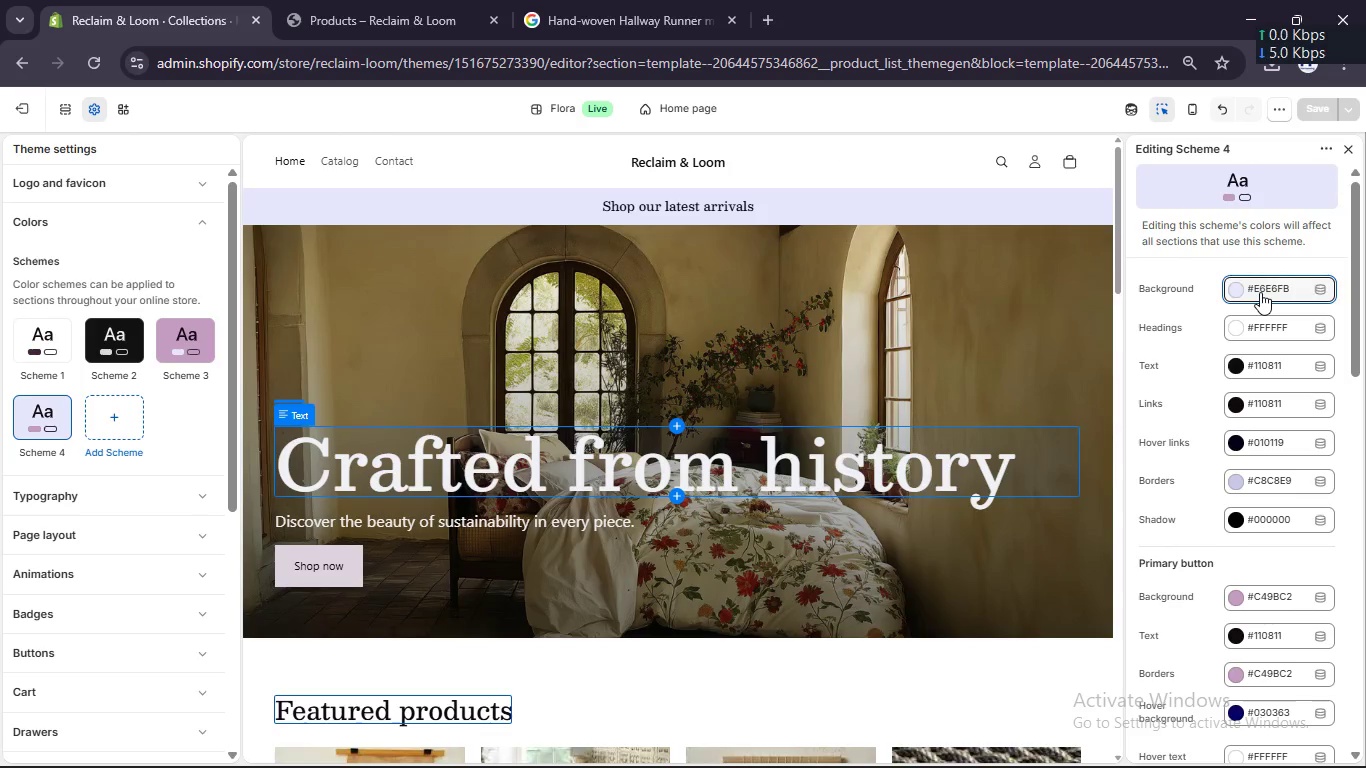 
double_click([1260, 292])
 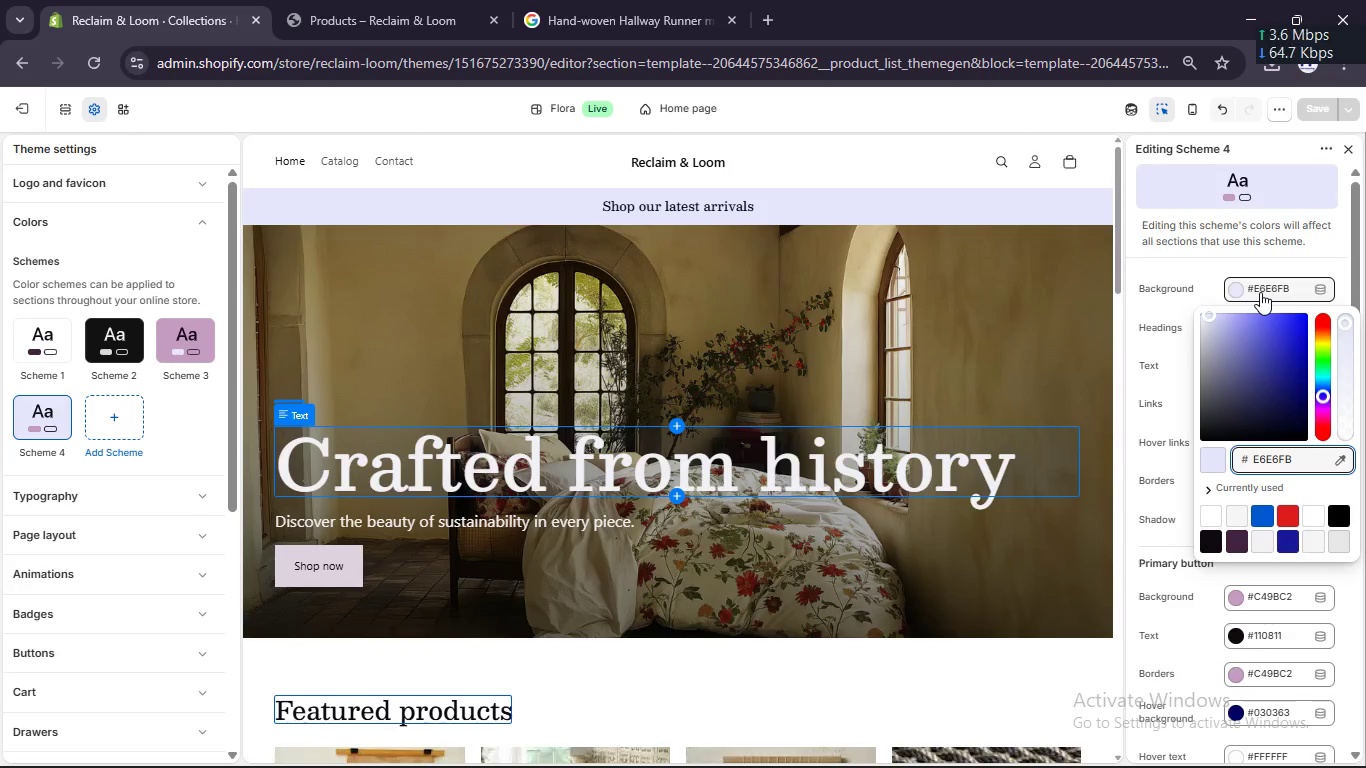 
triple_click([1260, 292])
 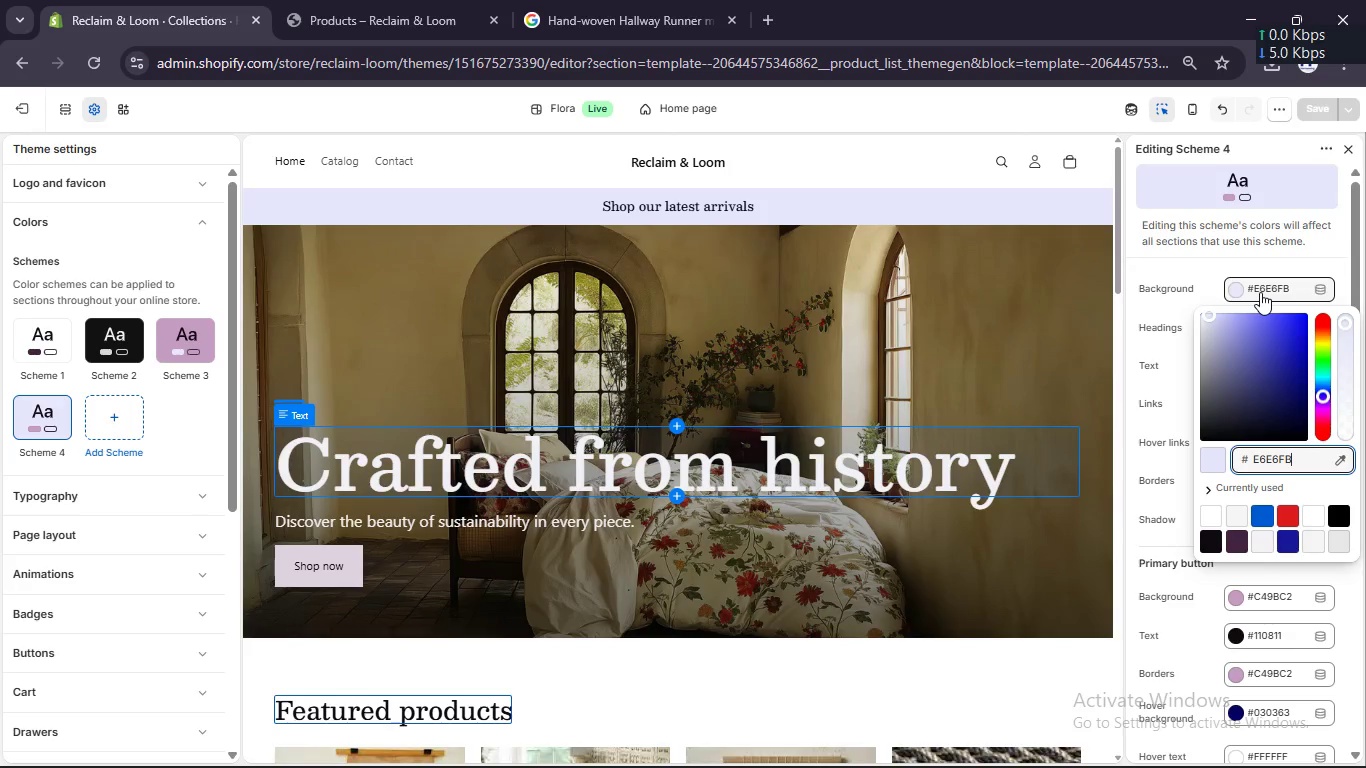 
left_click([1260, 292])
 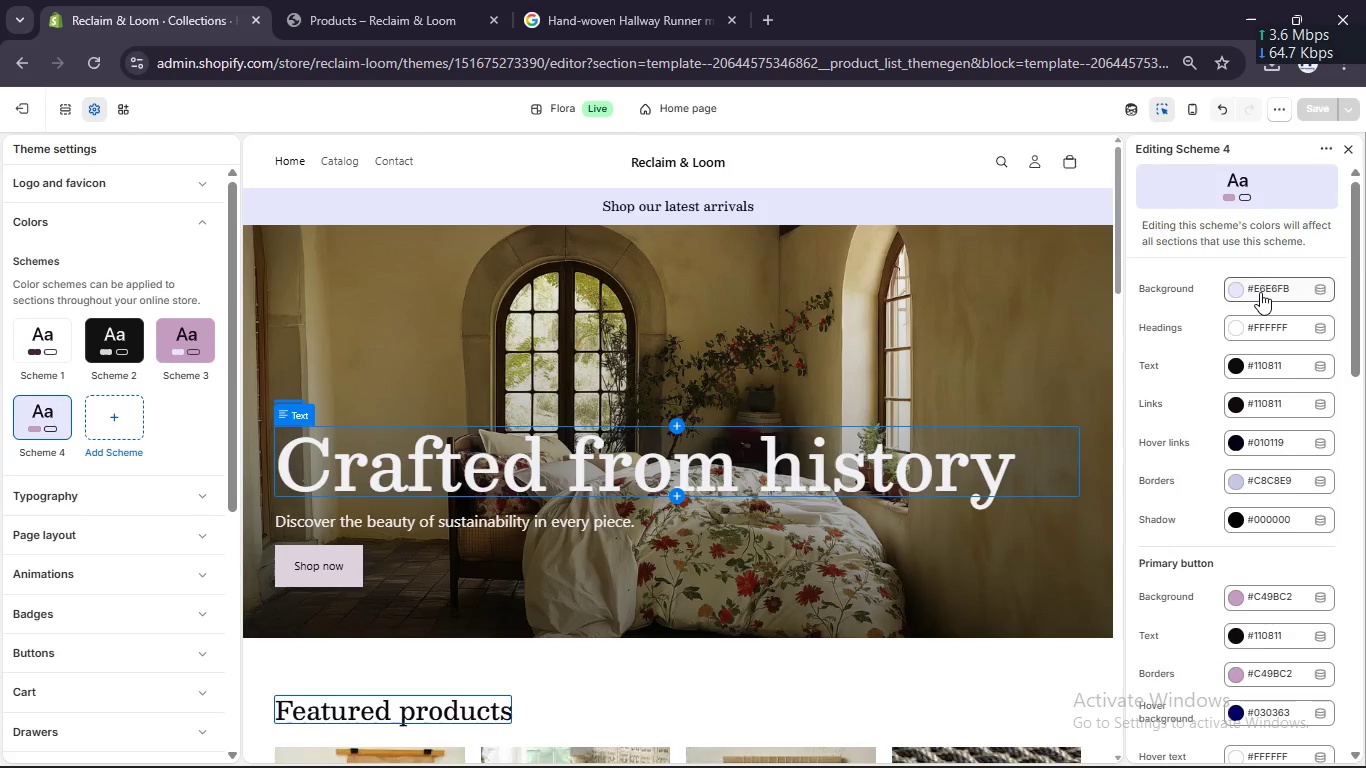 
left_click([1260, 292])
 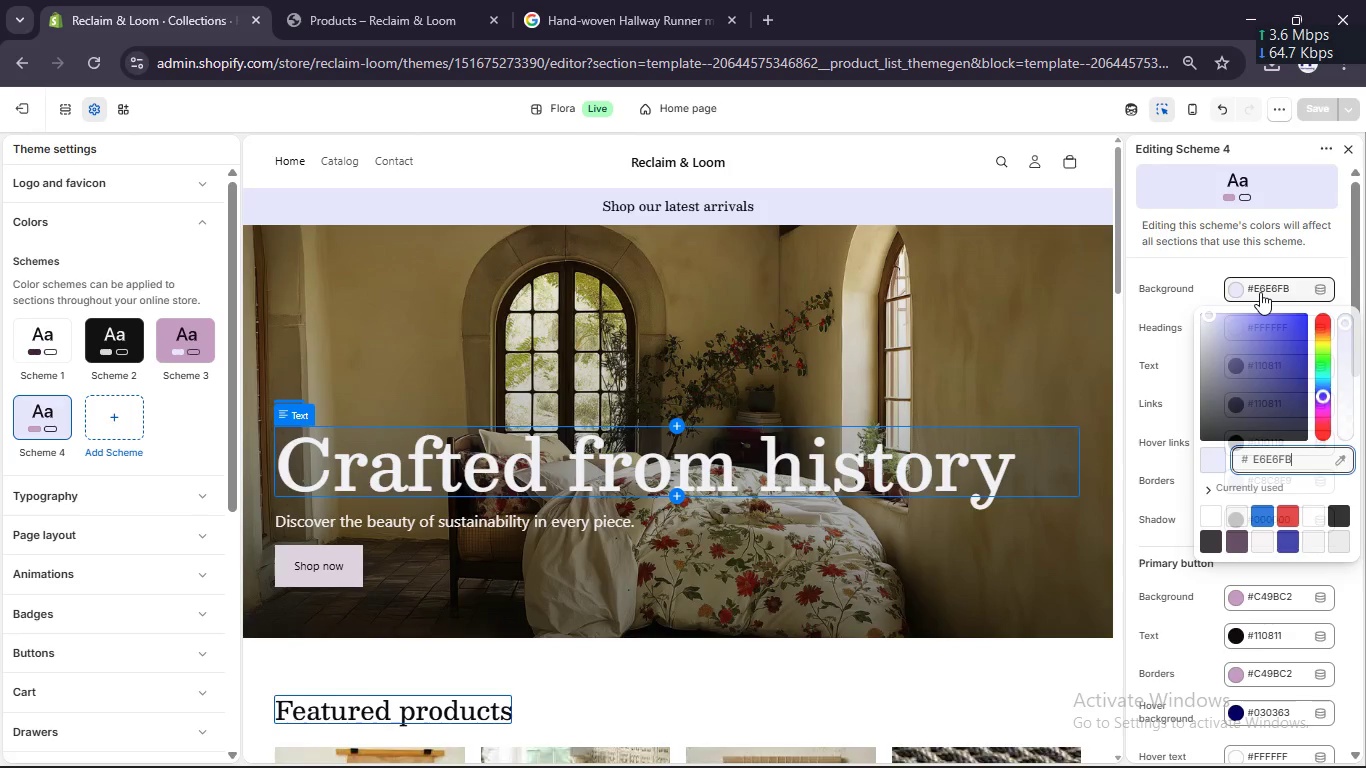 
double_click([1260, 292])
 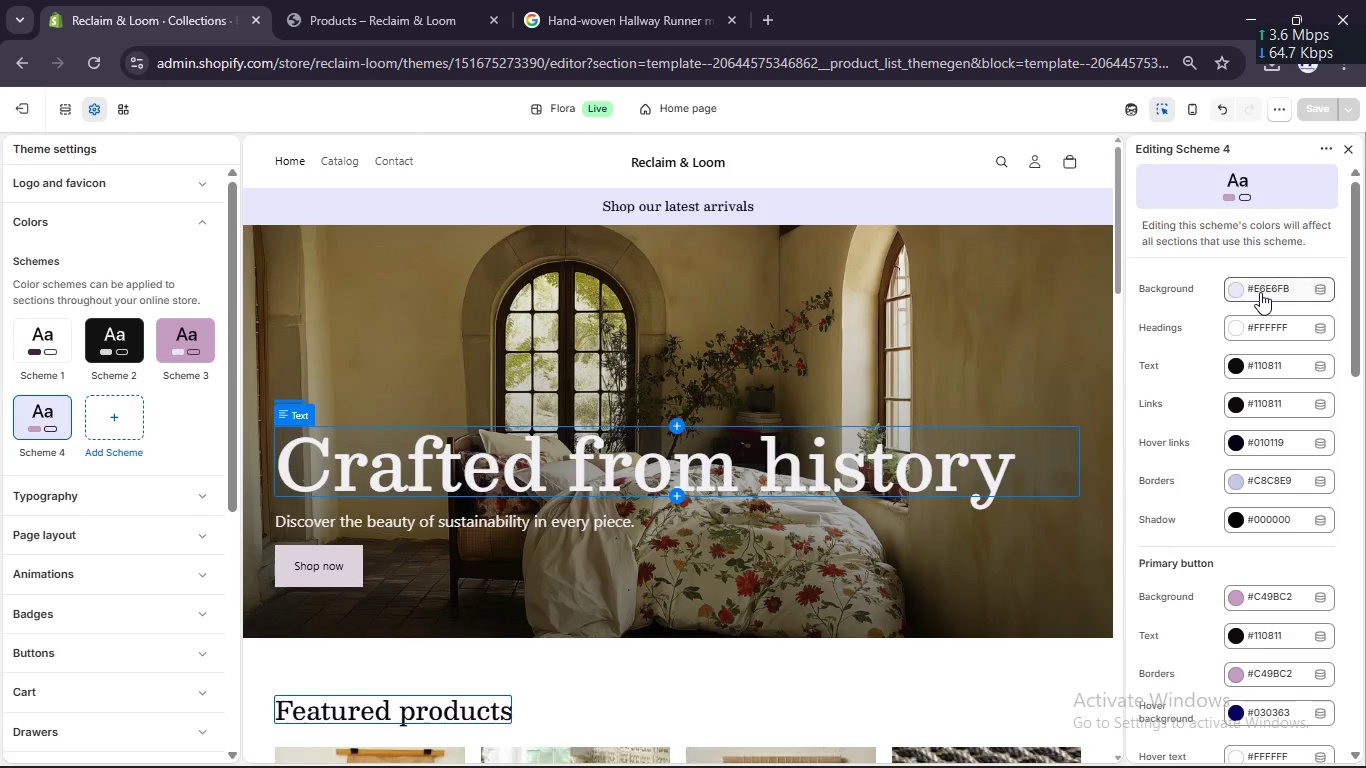 
triple_click([1260, 292])
 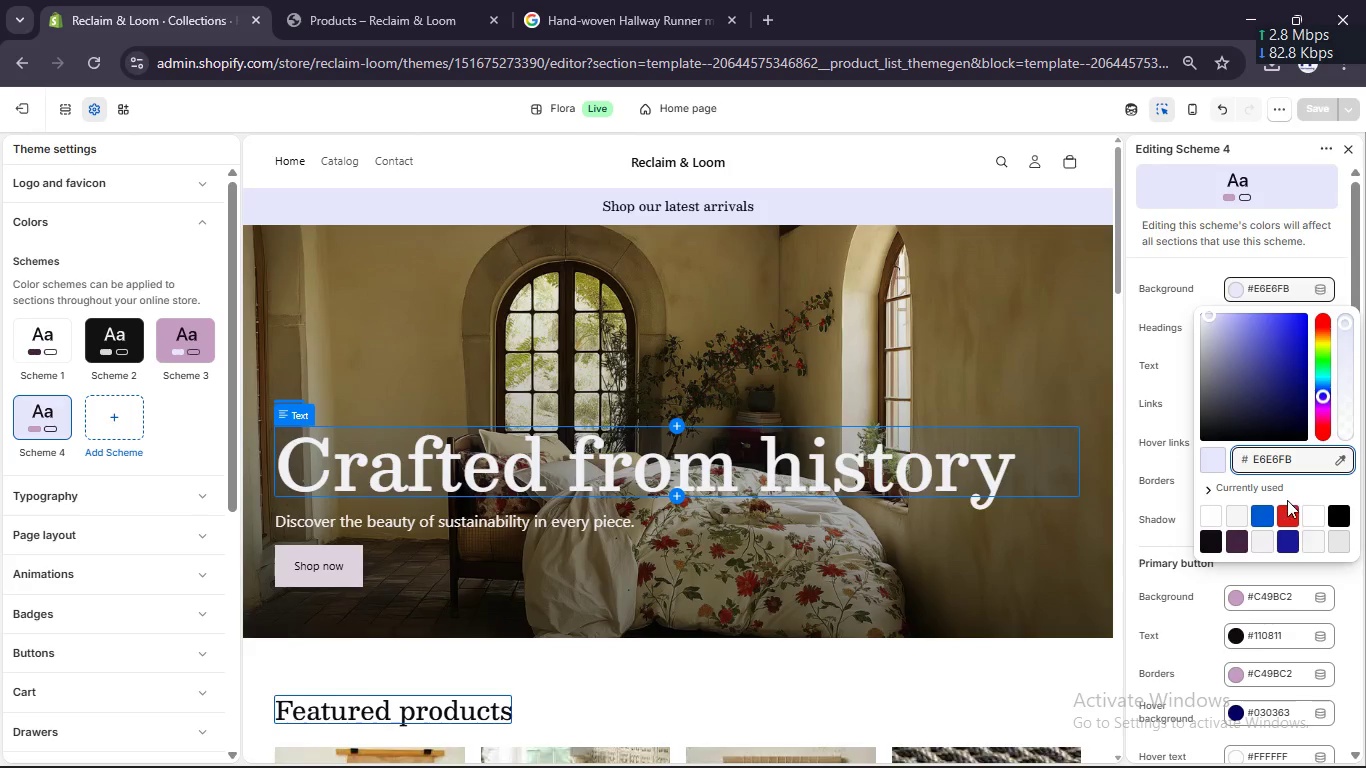 
left_click([1268, 448])
 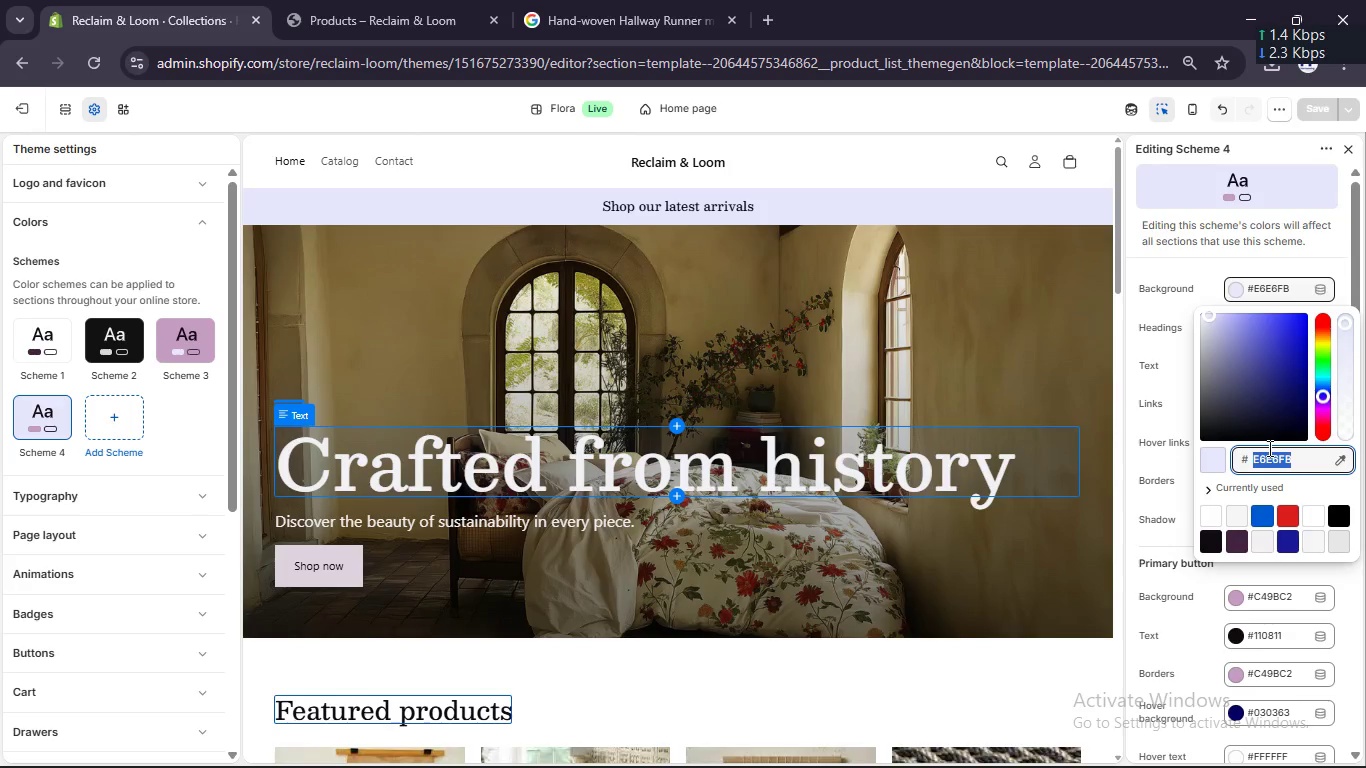 
double_click([1268, 448])
 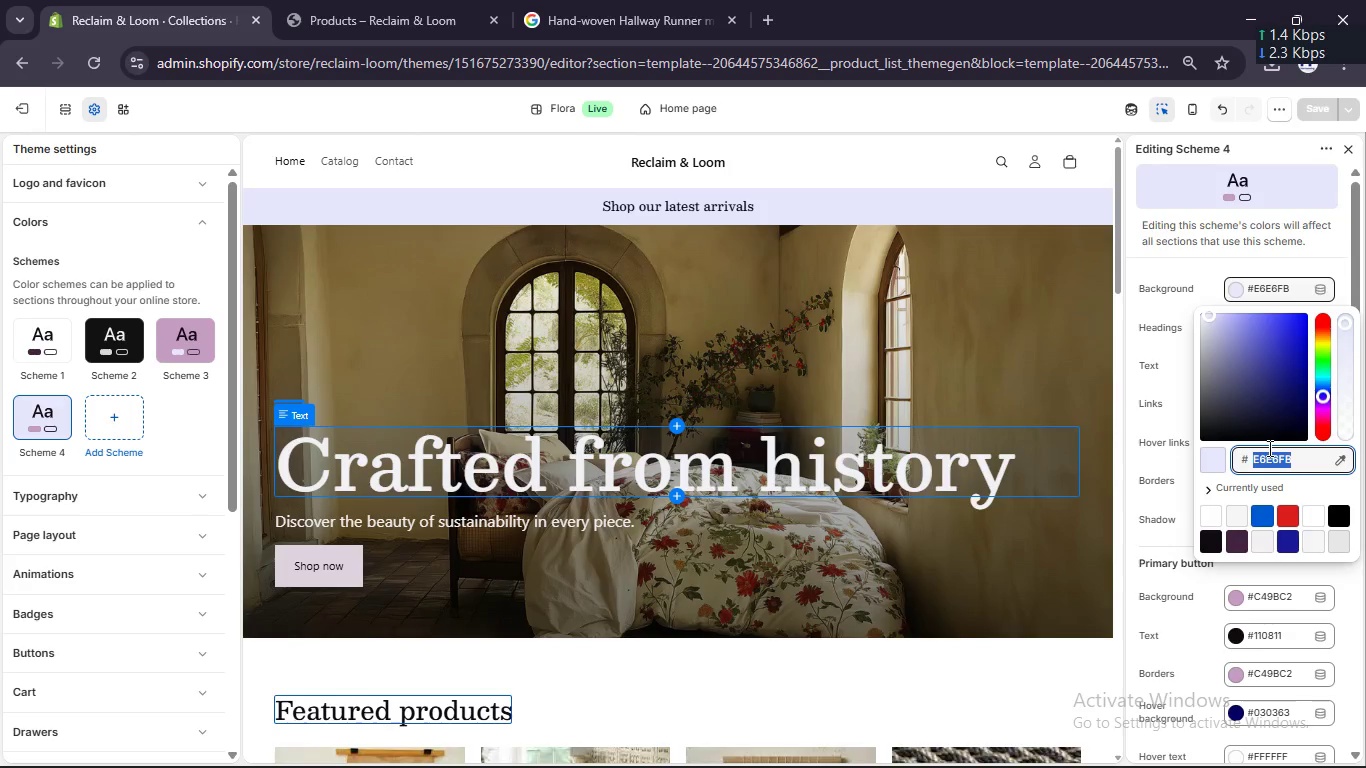 
type(f5f5f5)
 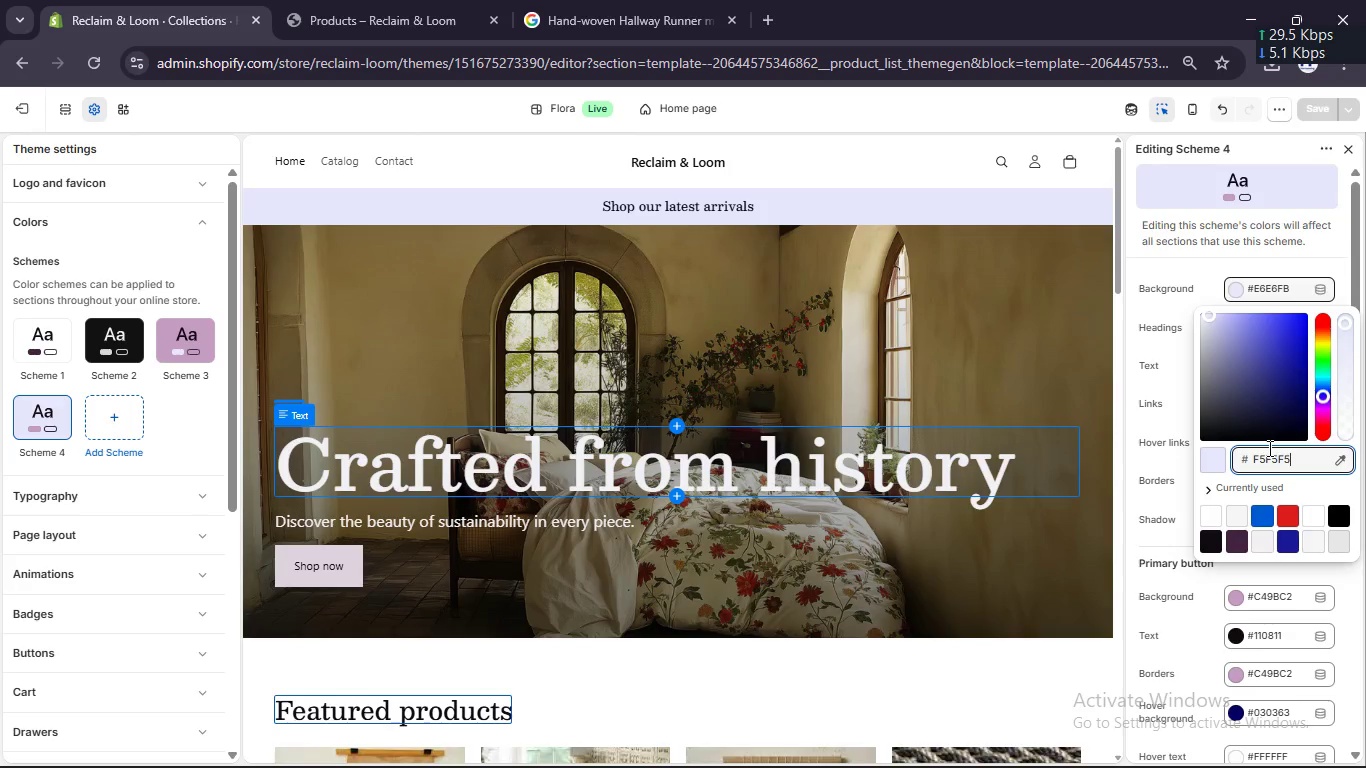 
key(Enter)
 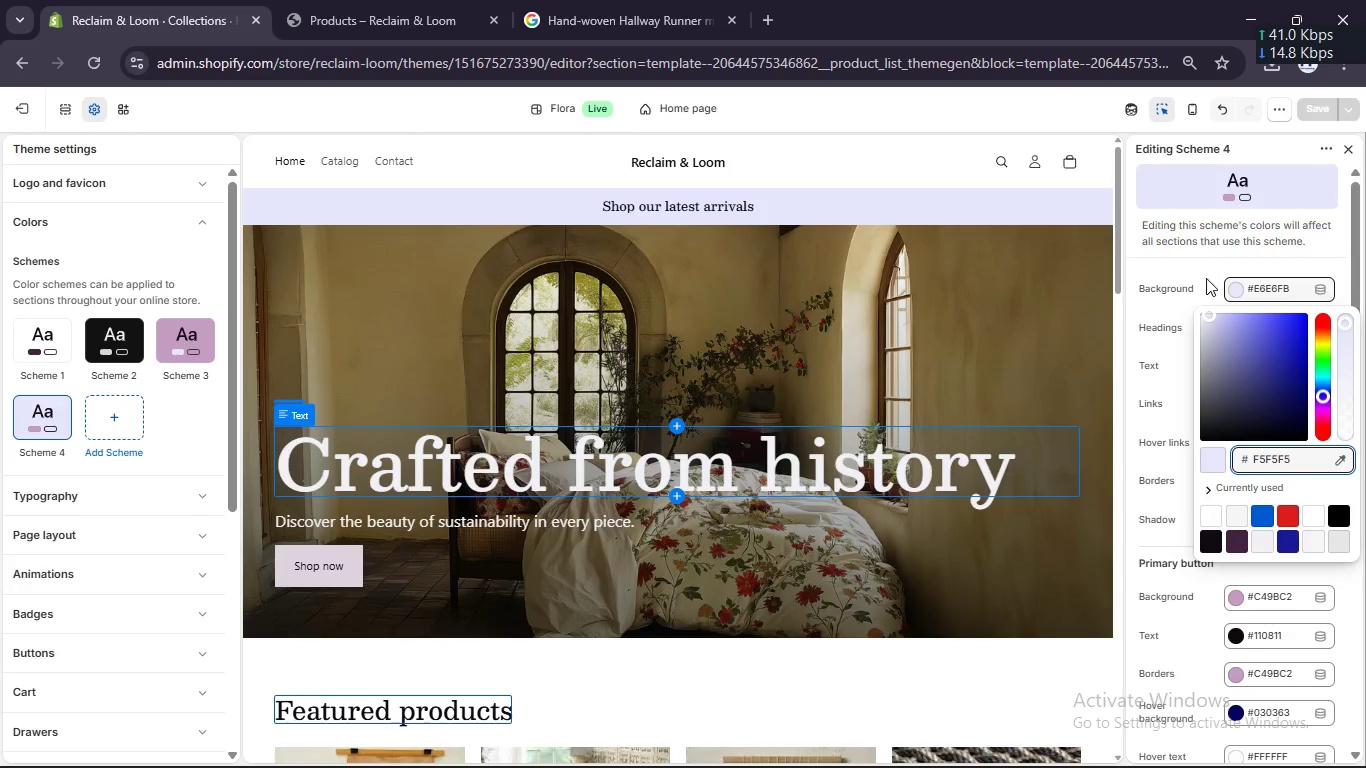 
left_click([1202, 265])
 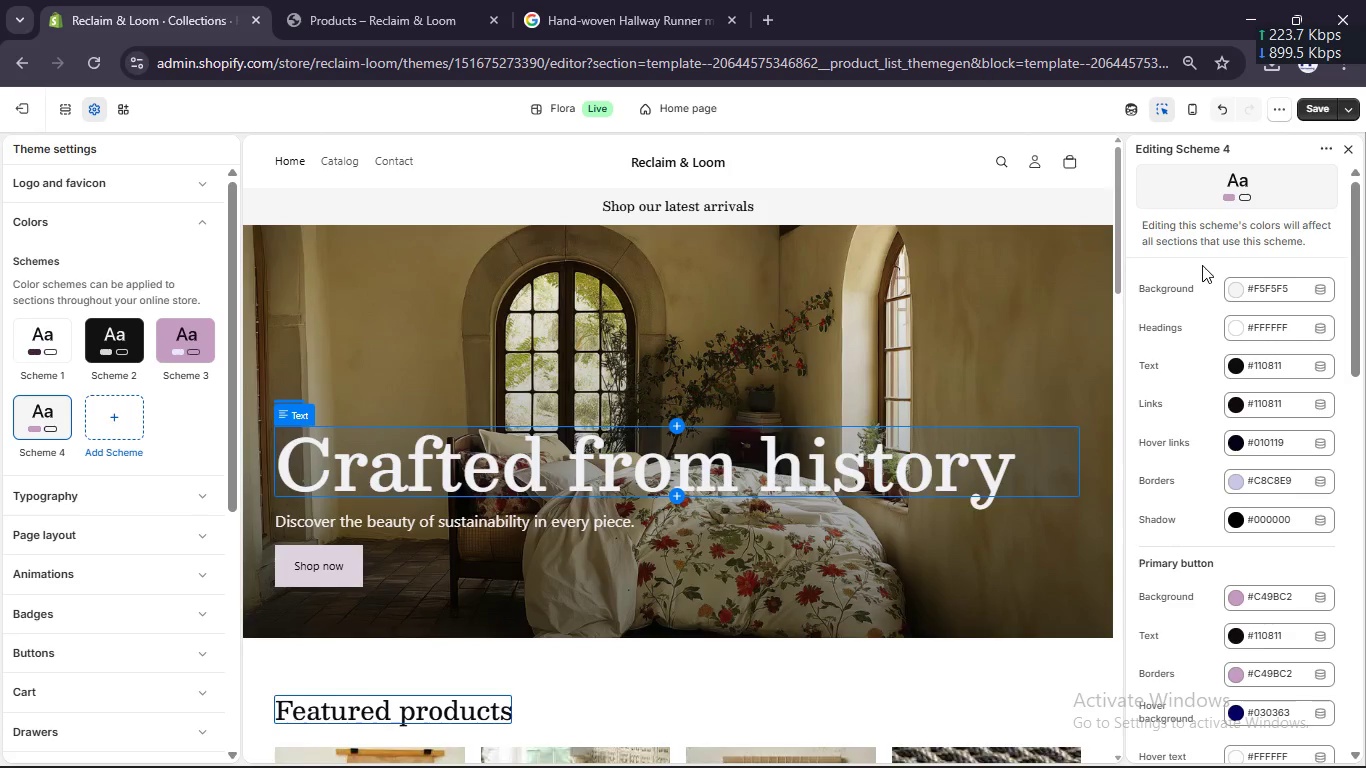 
wait(10.39)
 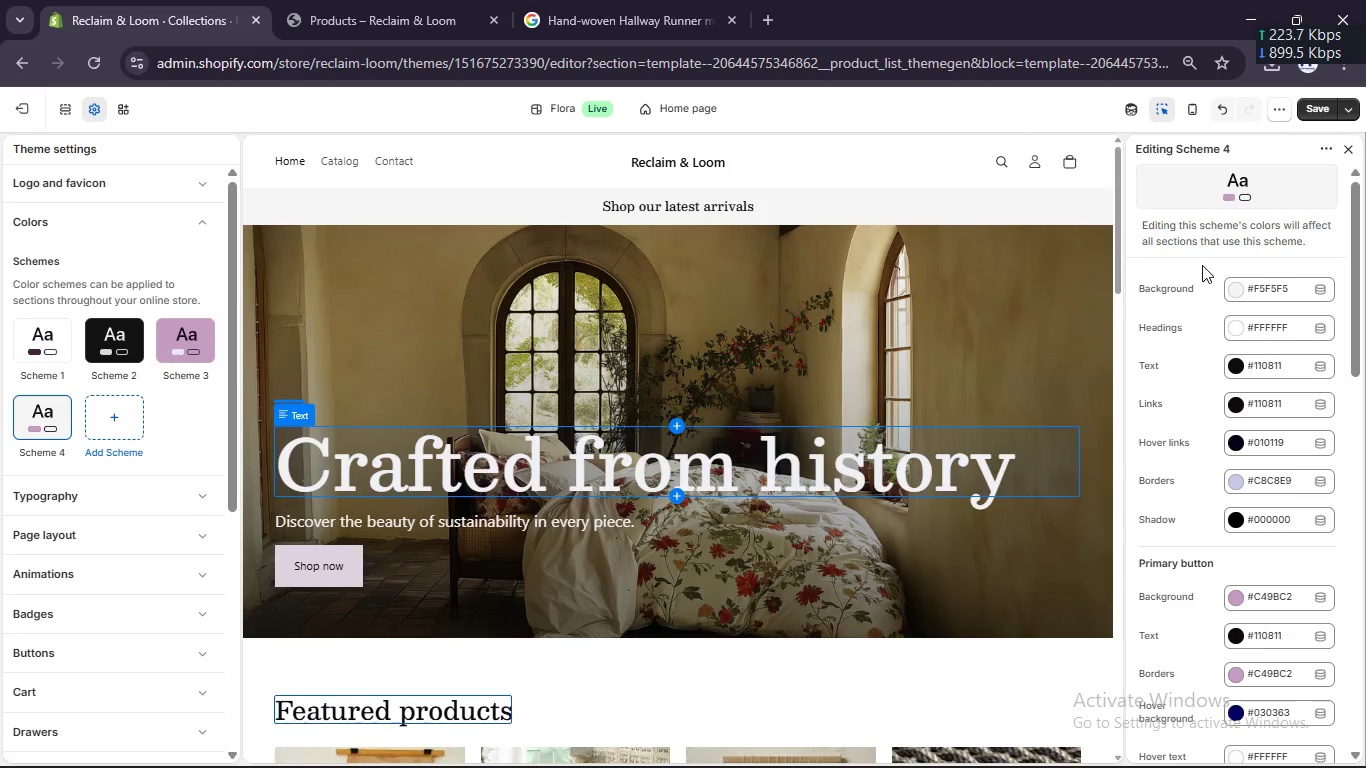 
double_click([1276, 597])
 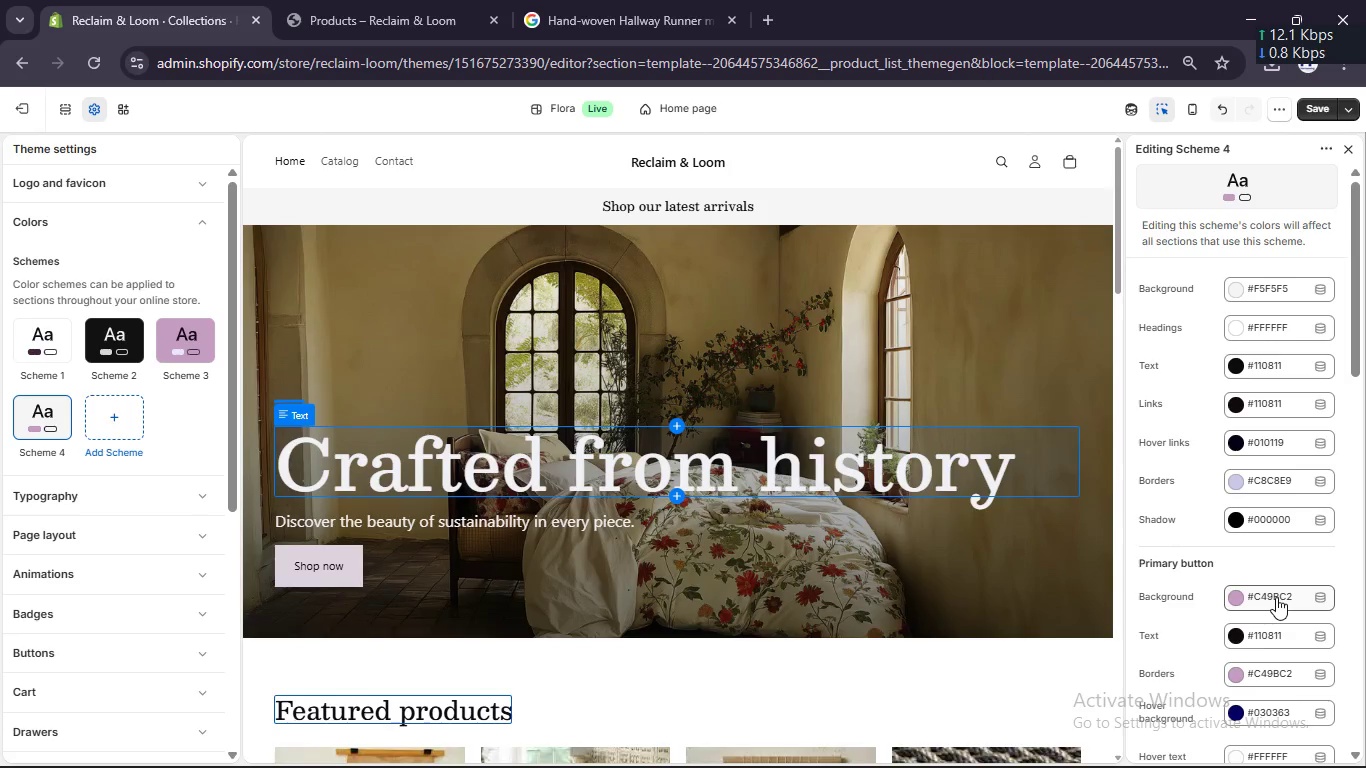 
left_click([1276, 597])
 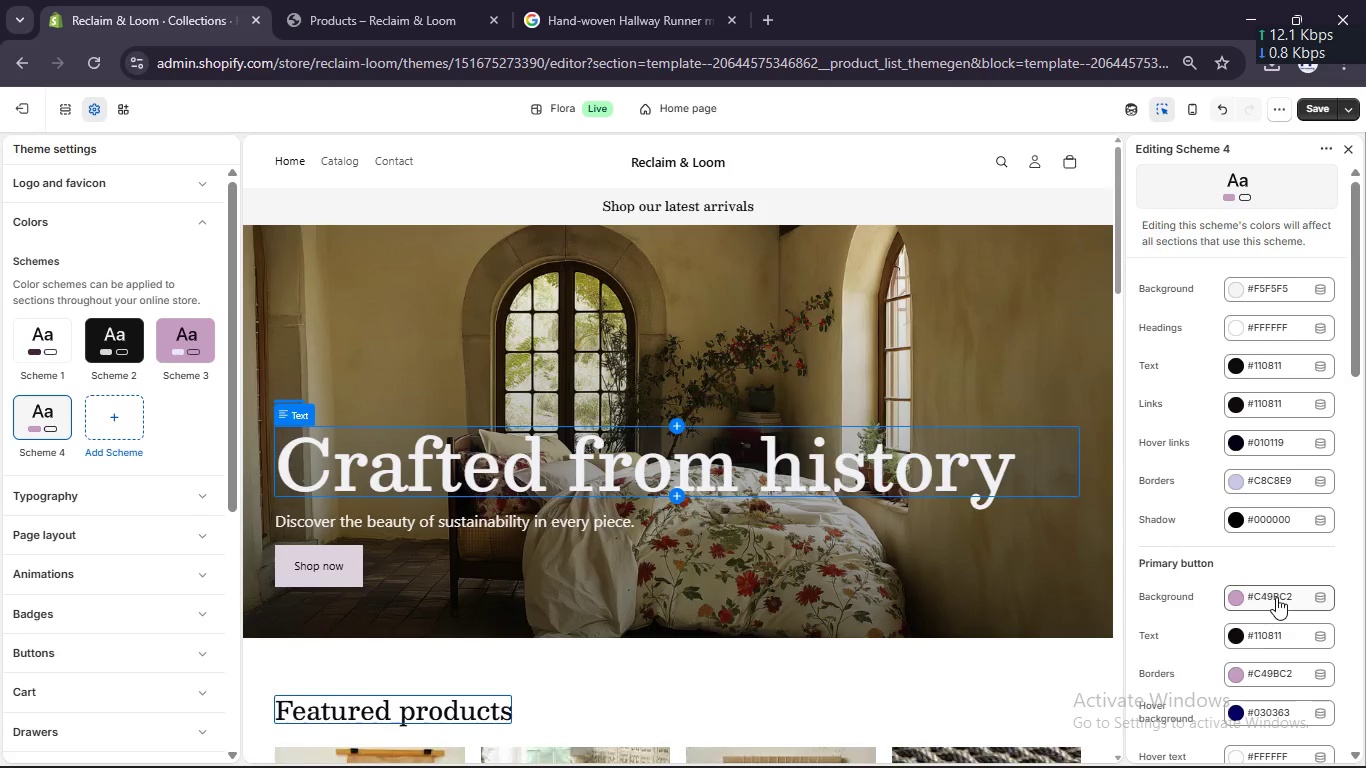 
left_click([1276, 597])
 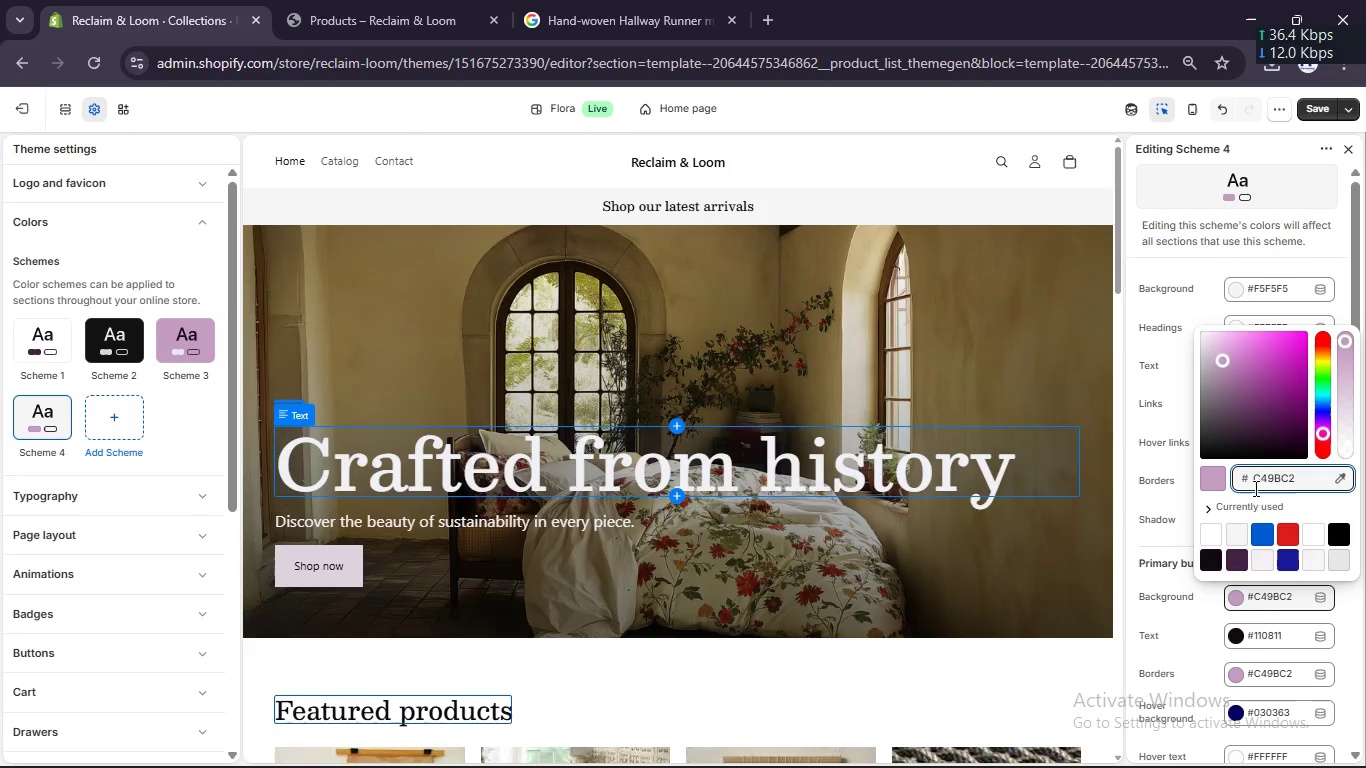 
double_click([1263, 474])
 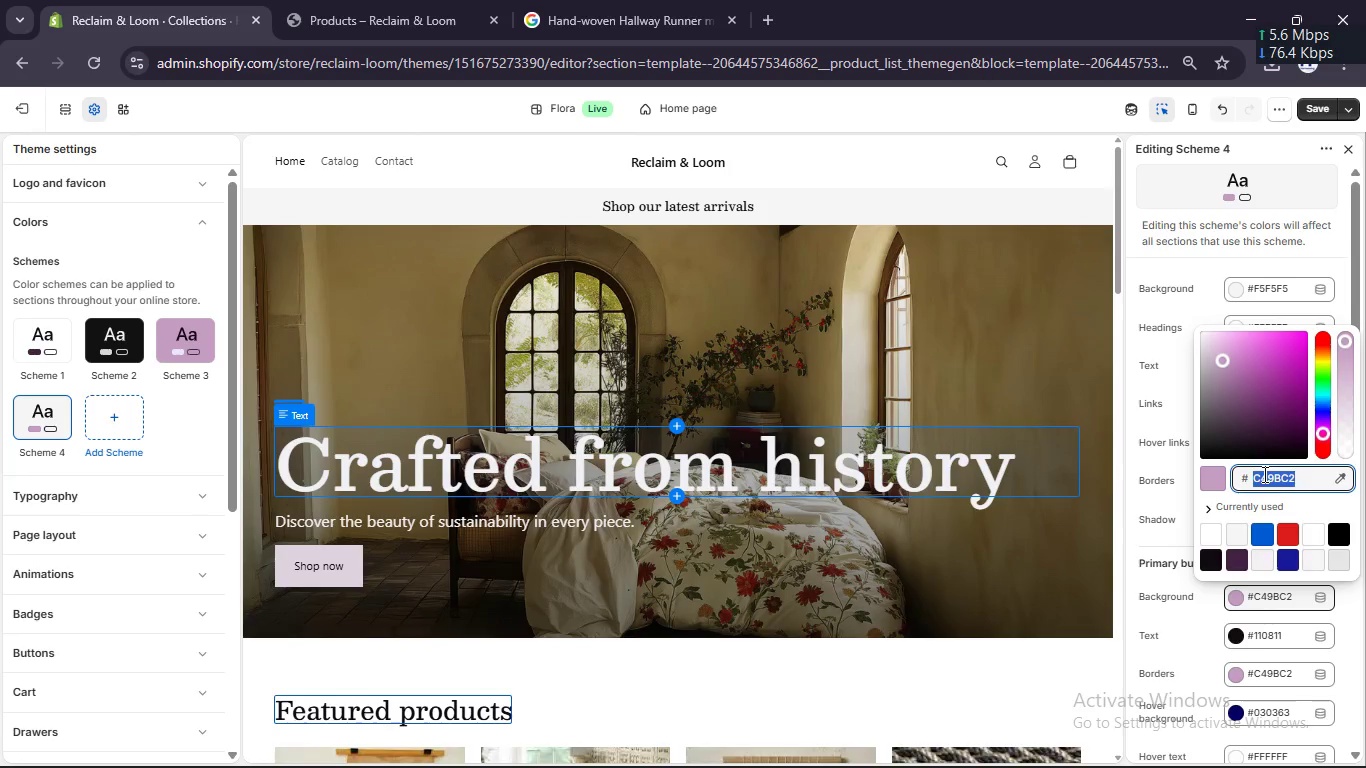 
type(6b705c)
 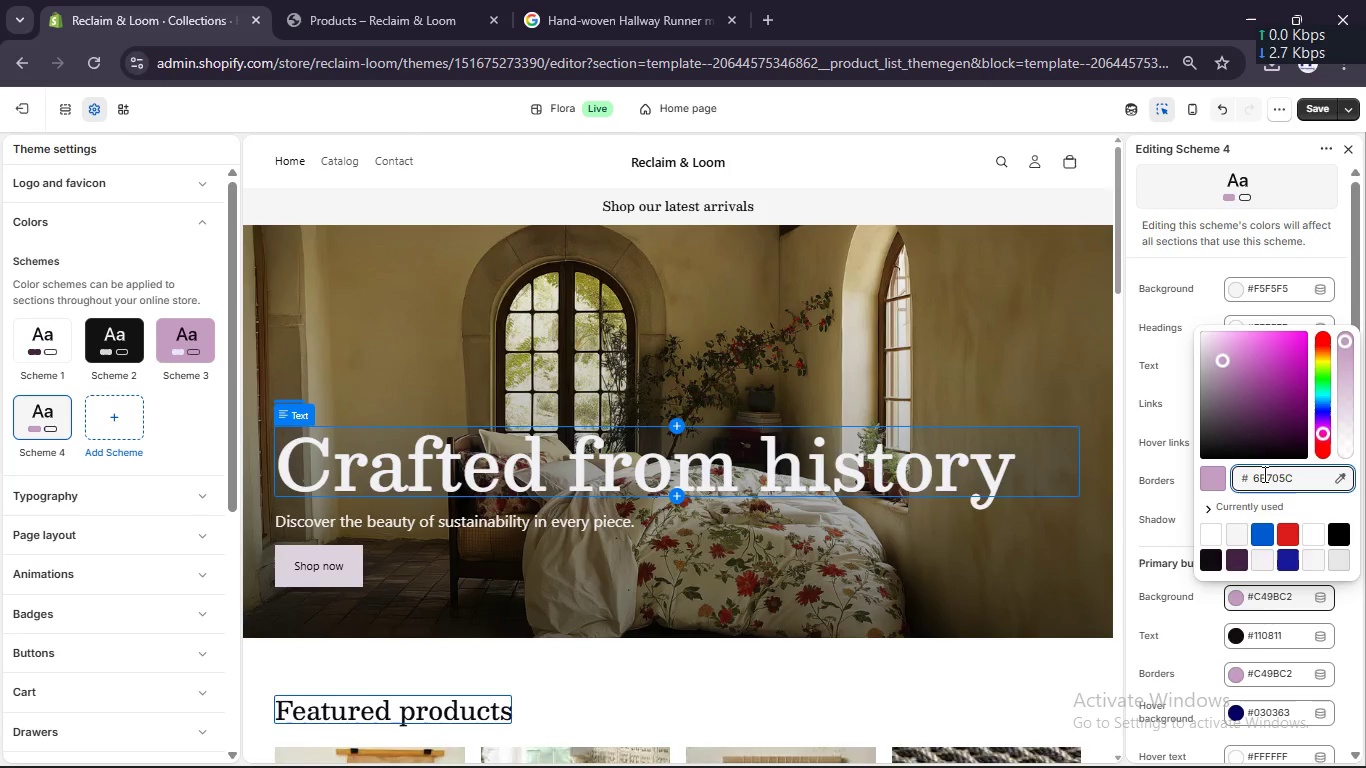 
key(Enter)
 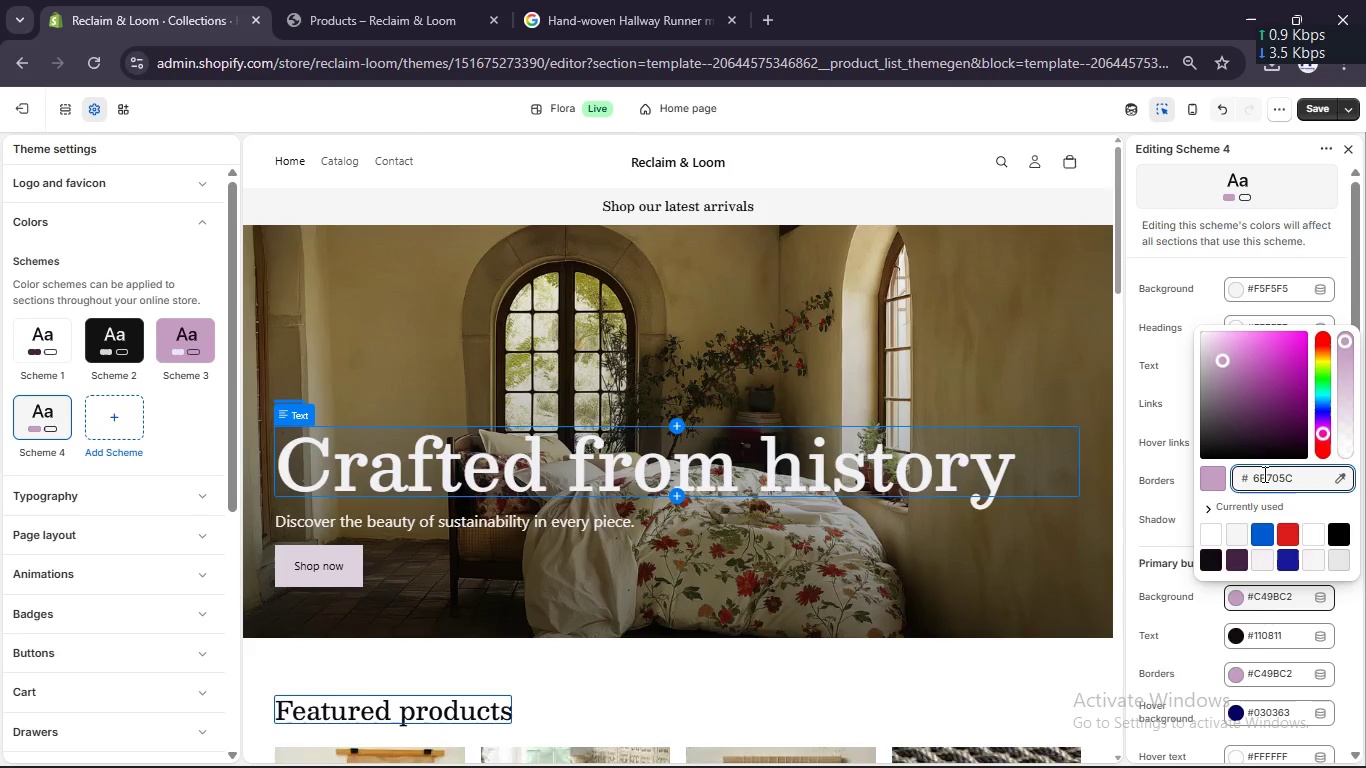 
key(Control+A)
 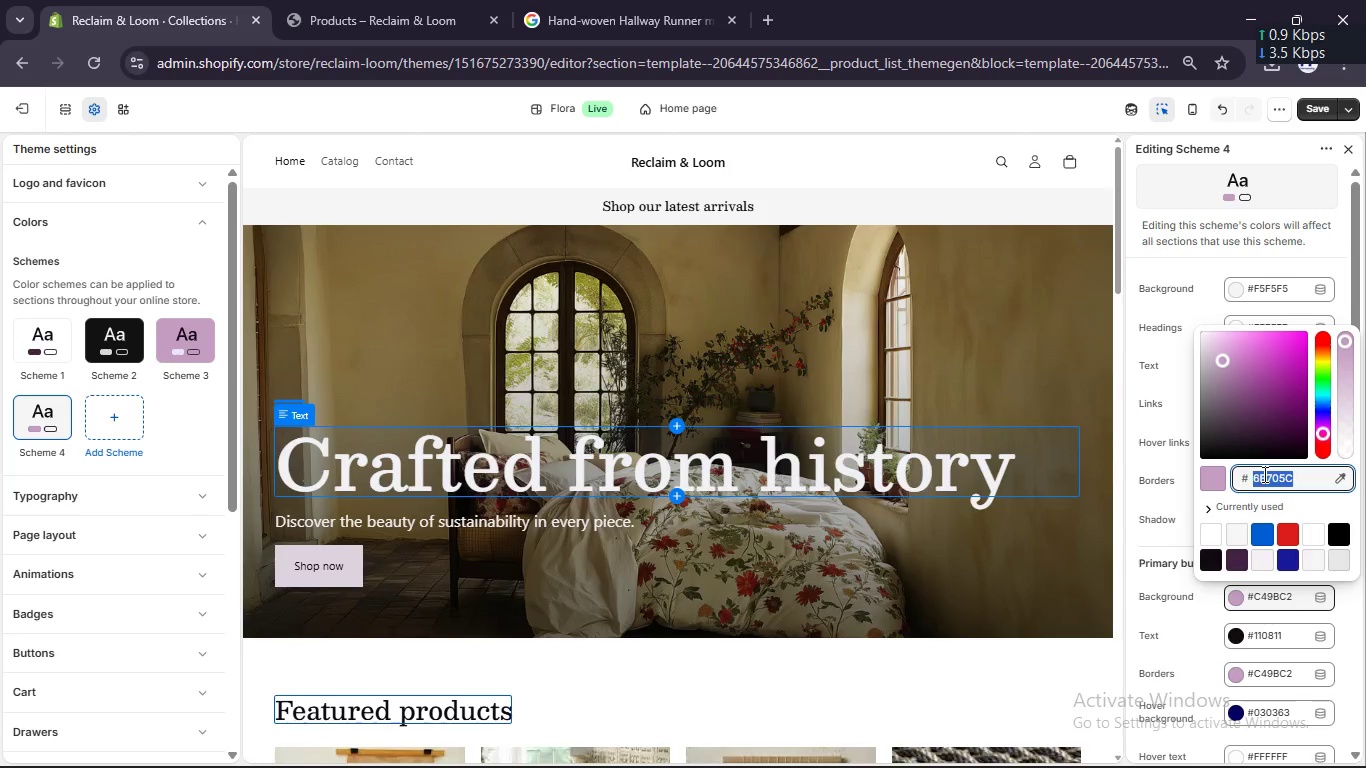 
key(Control+C)
 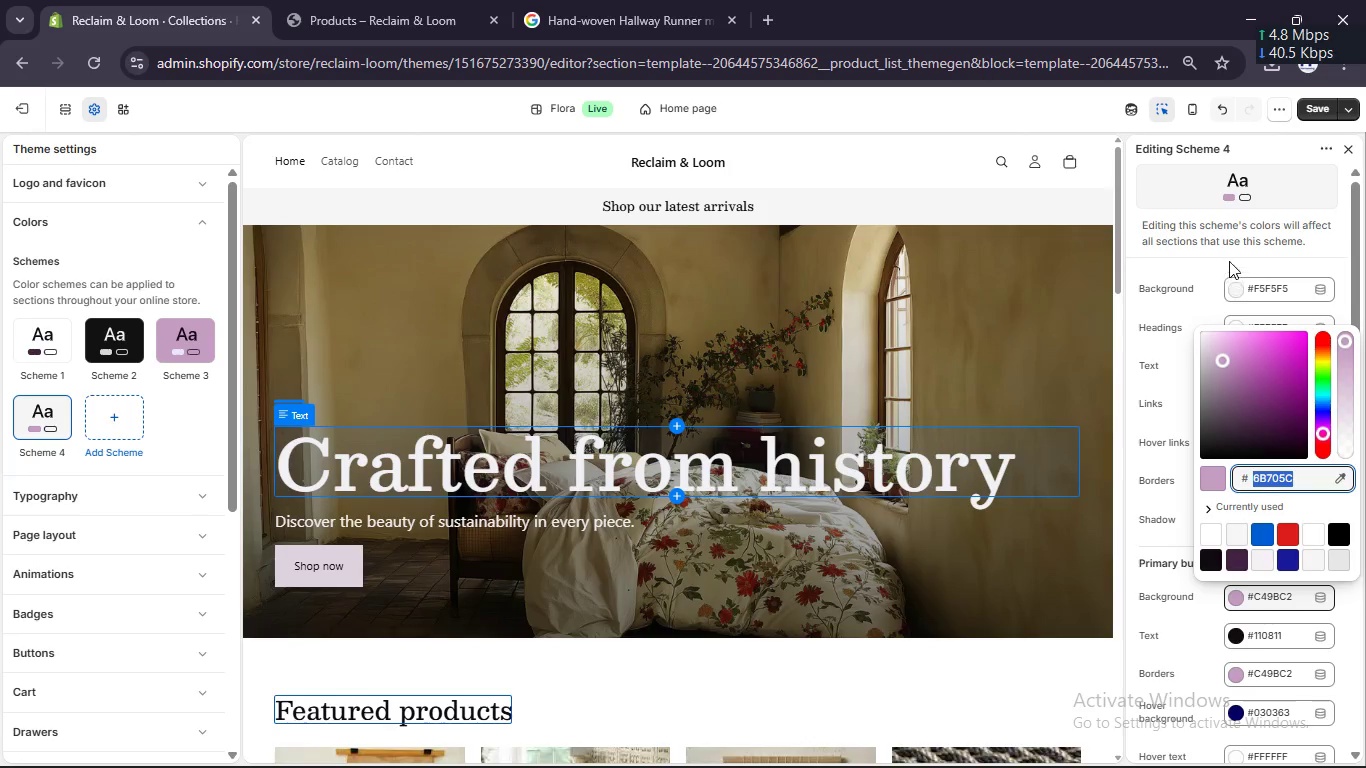 
left_click([1209, 265])
 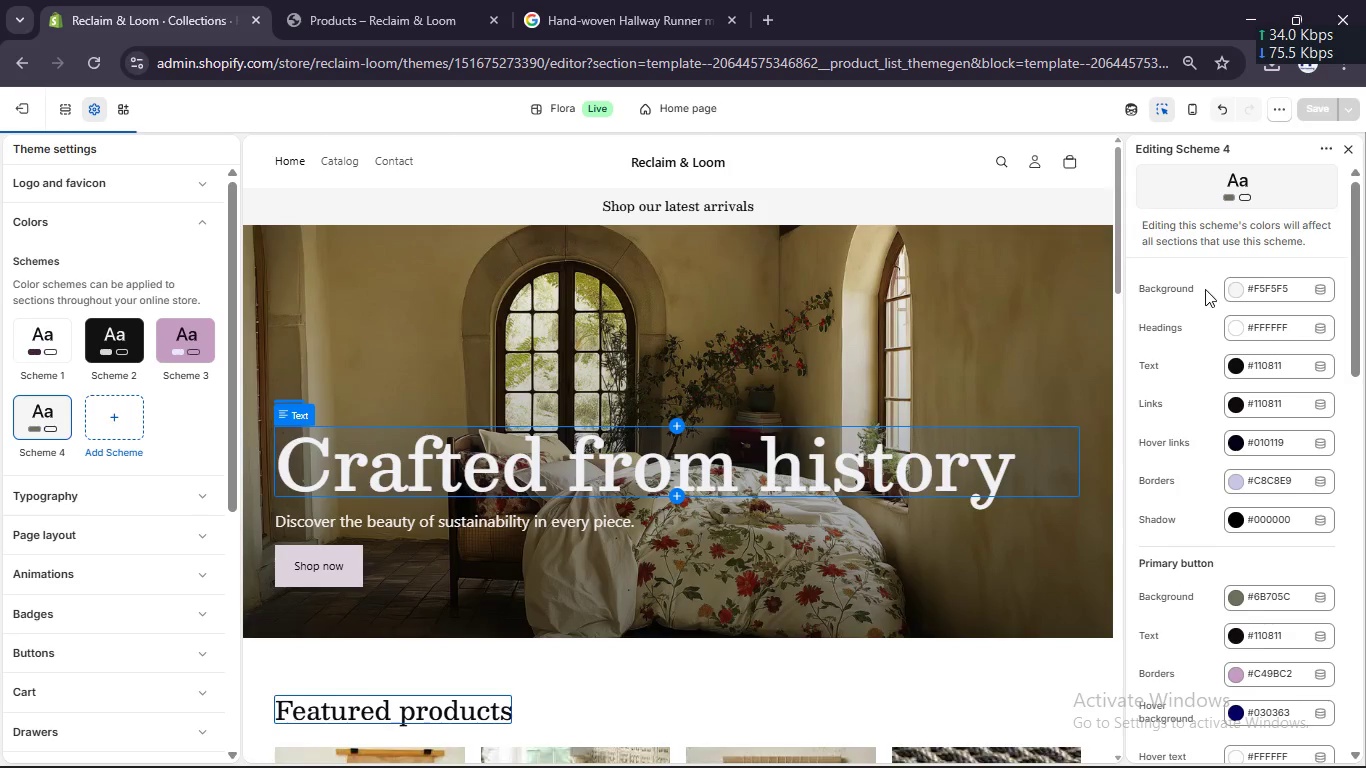 
scroll: coordinate [1205, 292], scroll_direction: up, amount: 1.0
 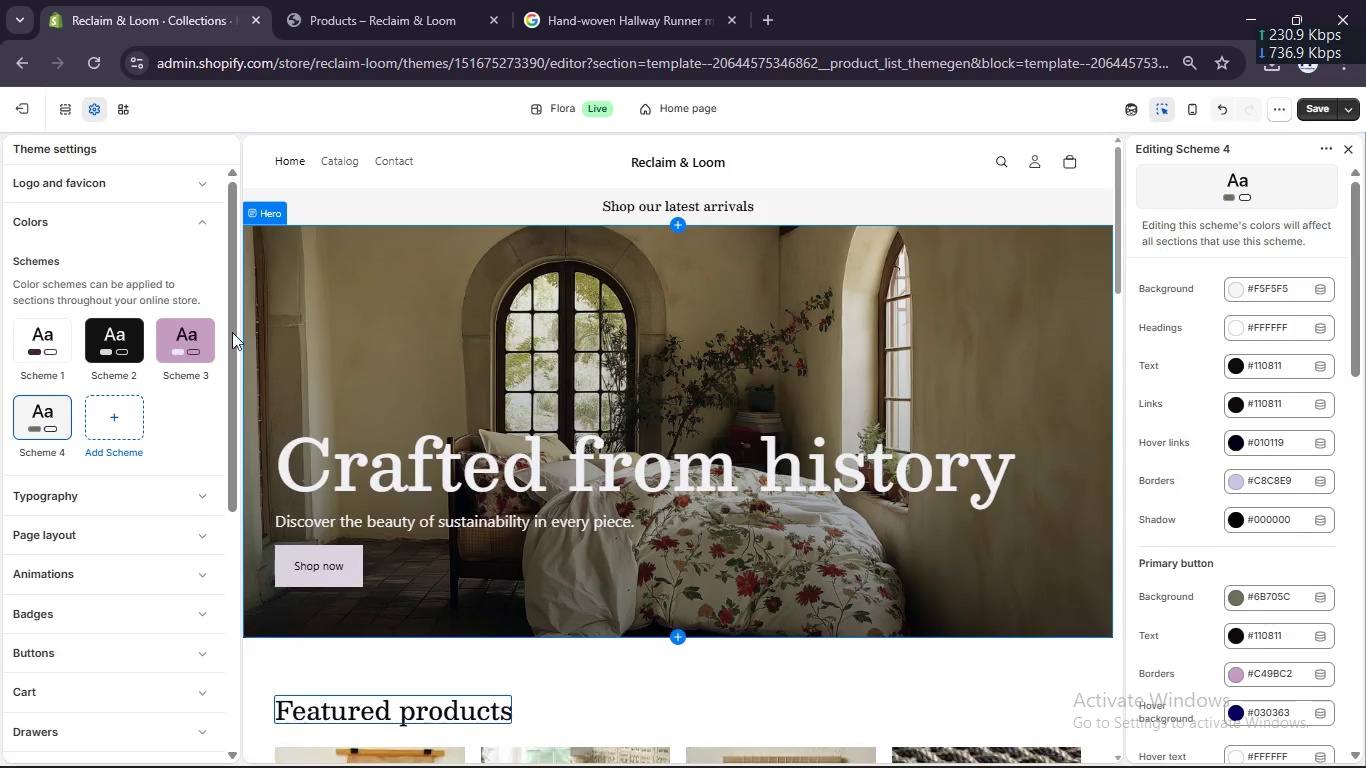 
left_click([204, 346])
 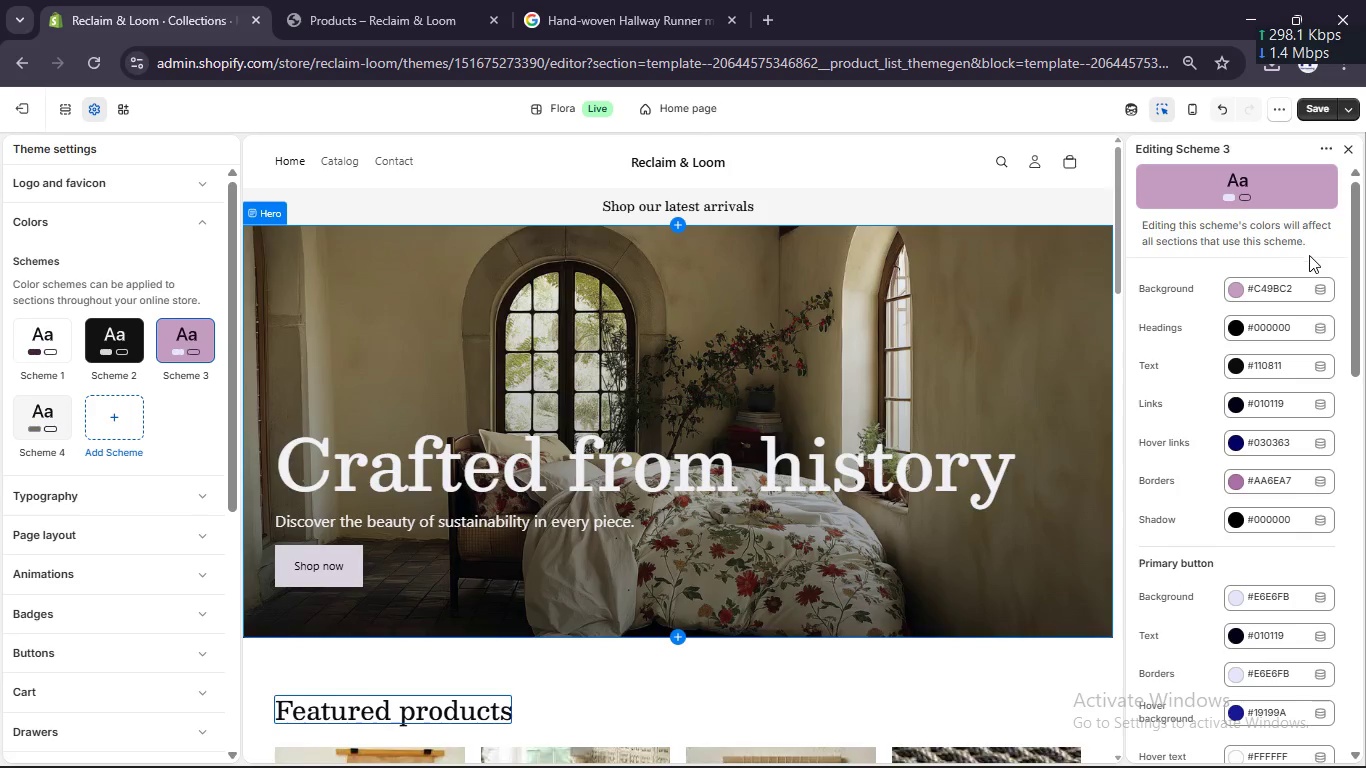 
double_click([1281, 282])
 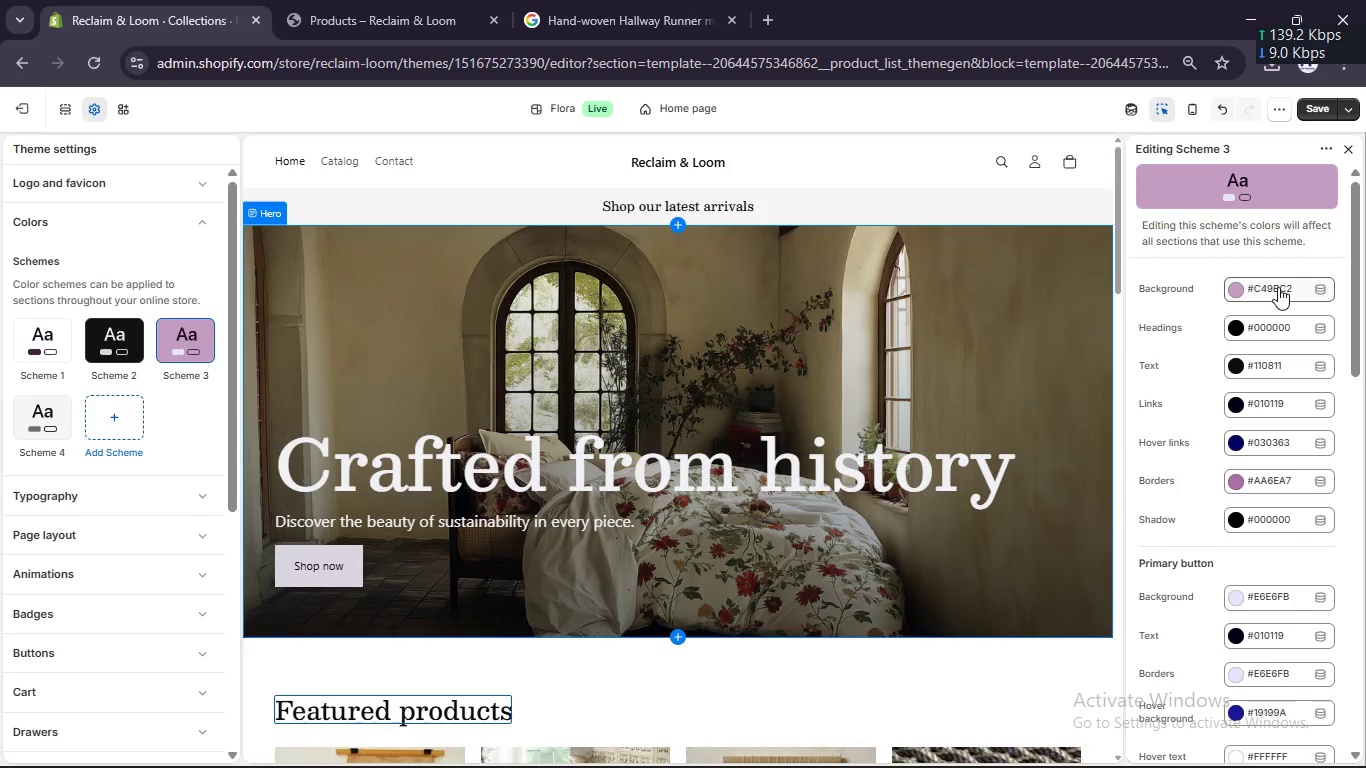 
left_click([1277, 291])
 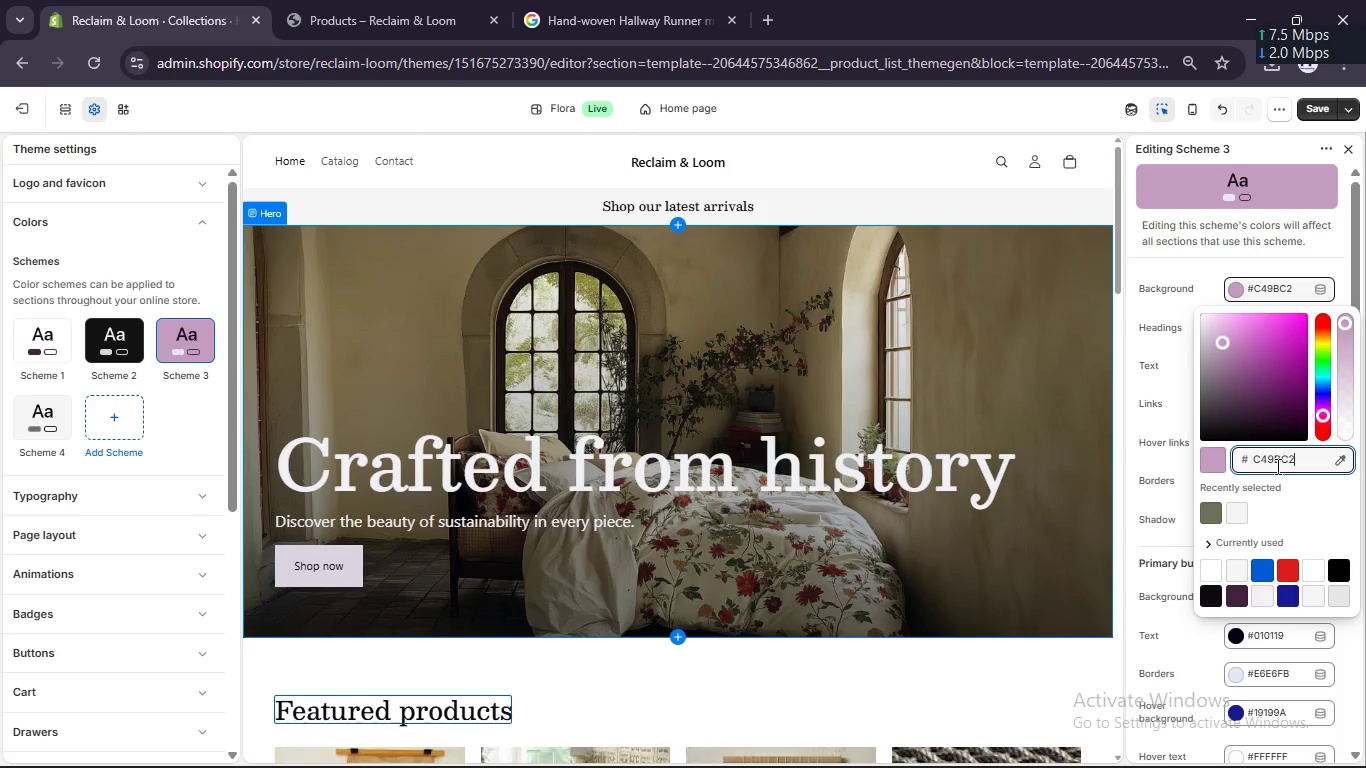 
left_click([1273, 461])
 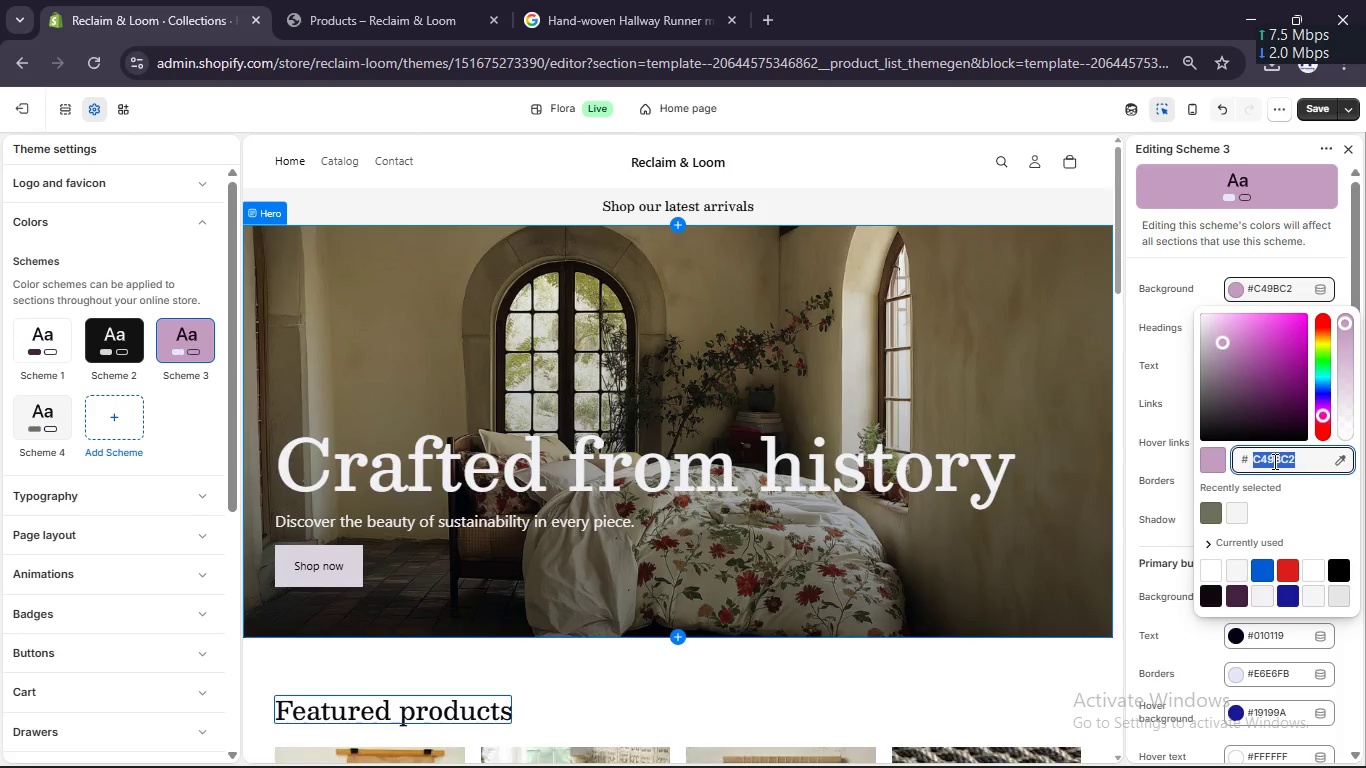 
double_click([1273, 461])
 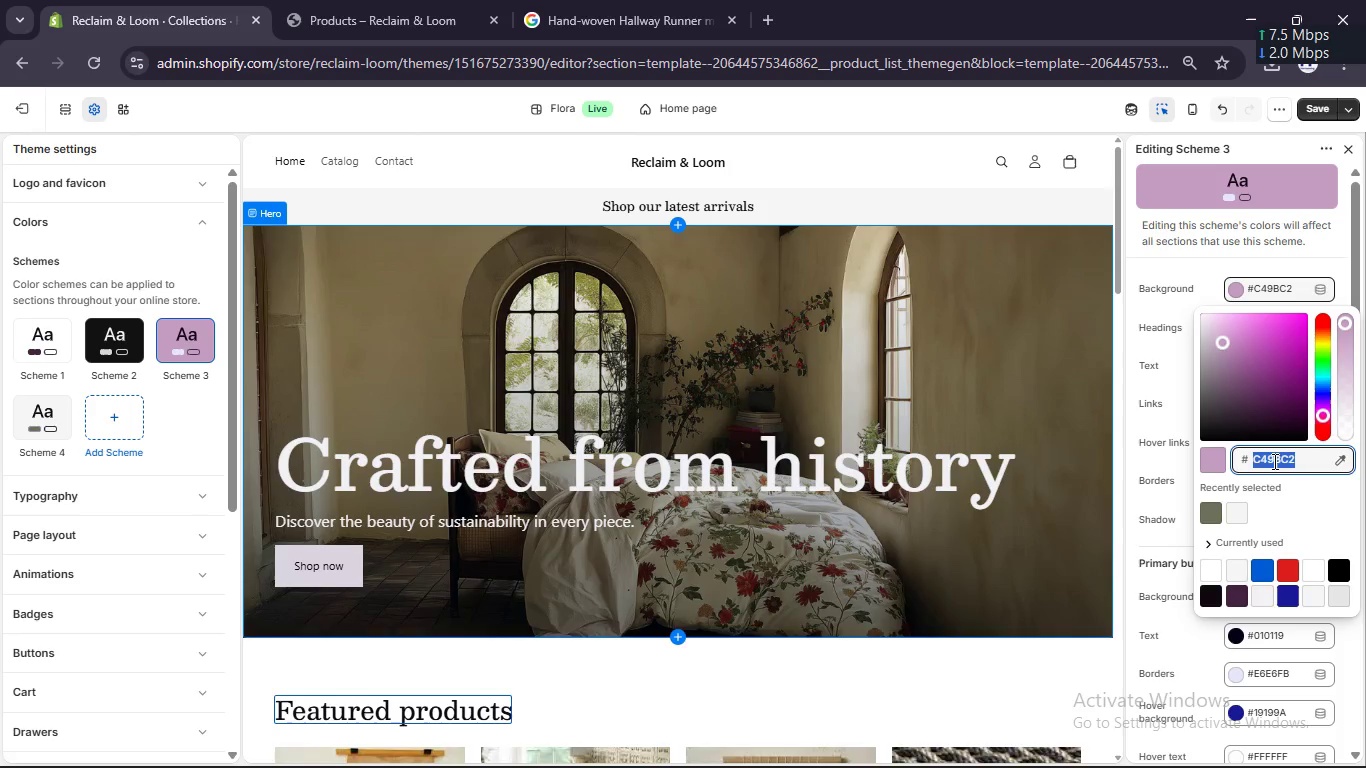 
key(Control+V)
 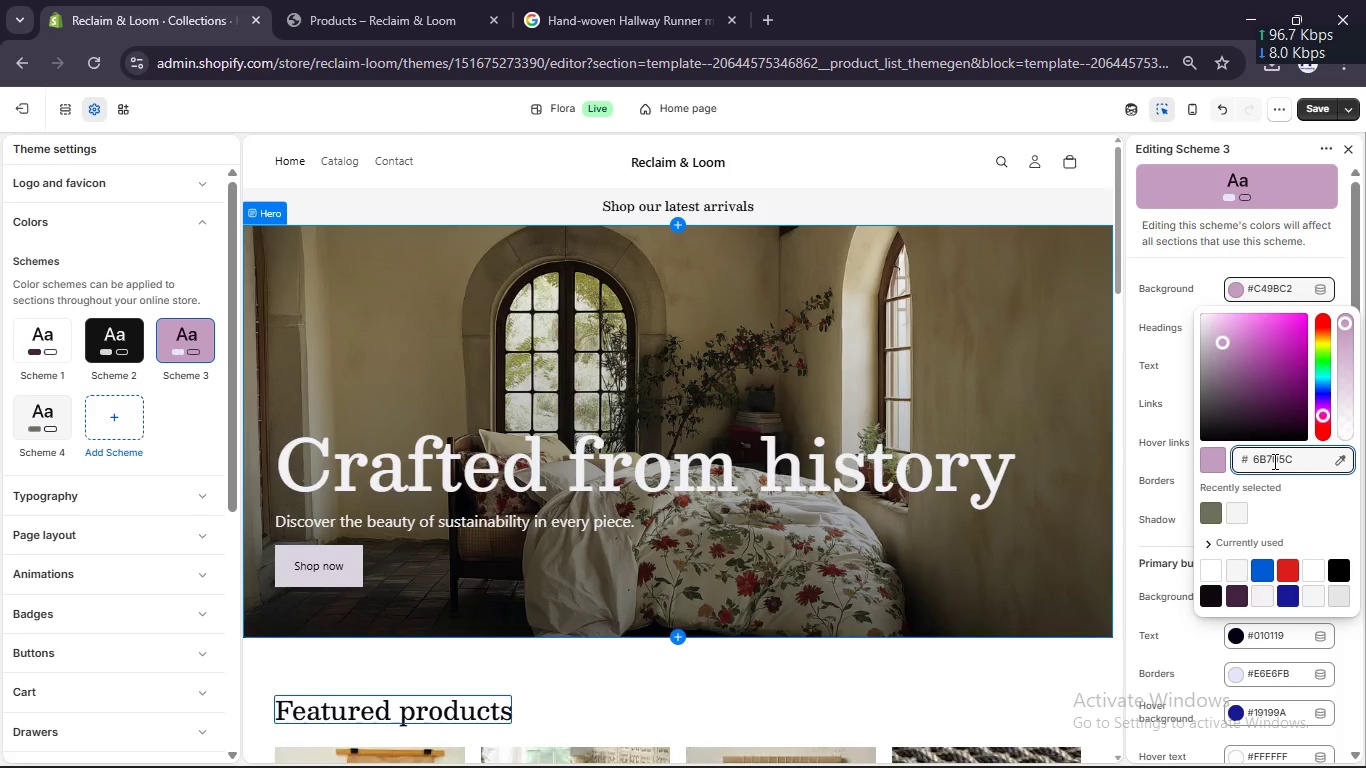 
key(Enter)
 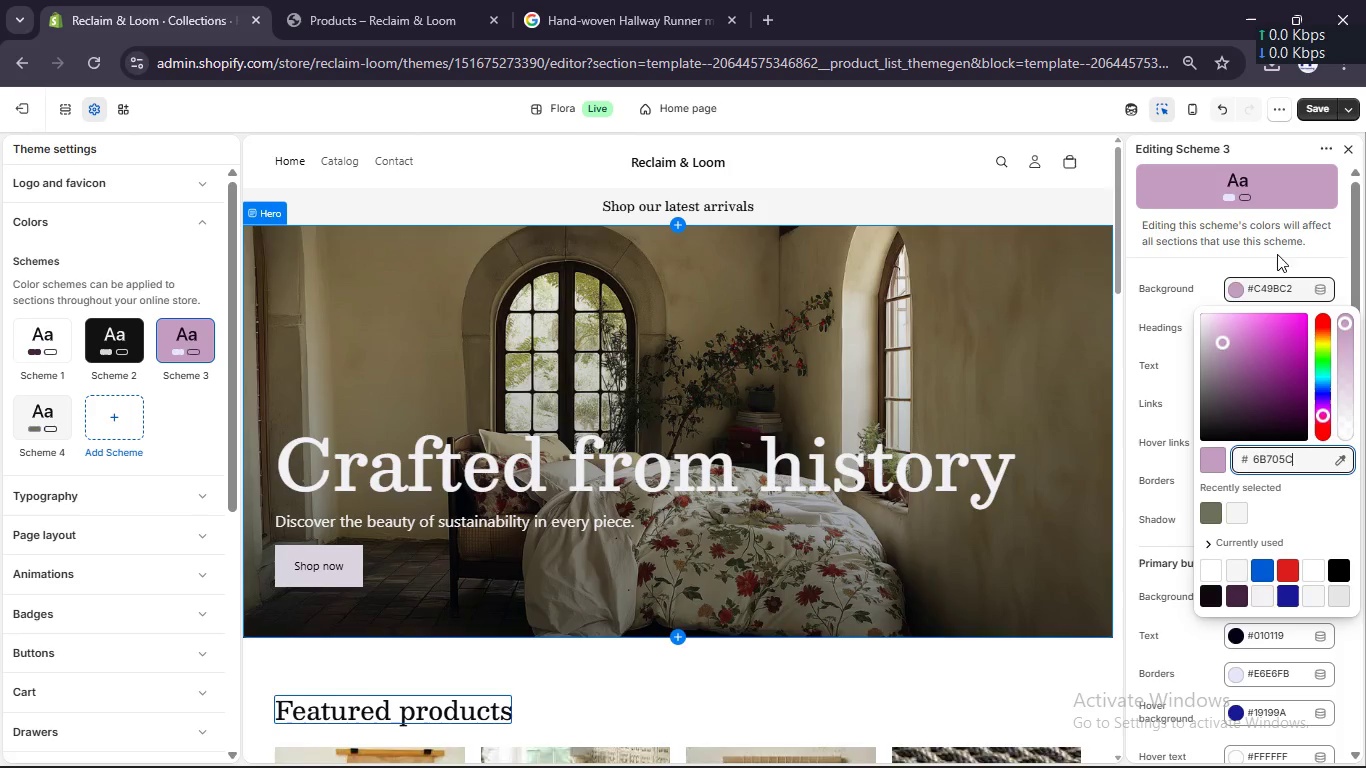 
left_click([1200, 257])
 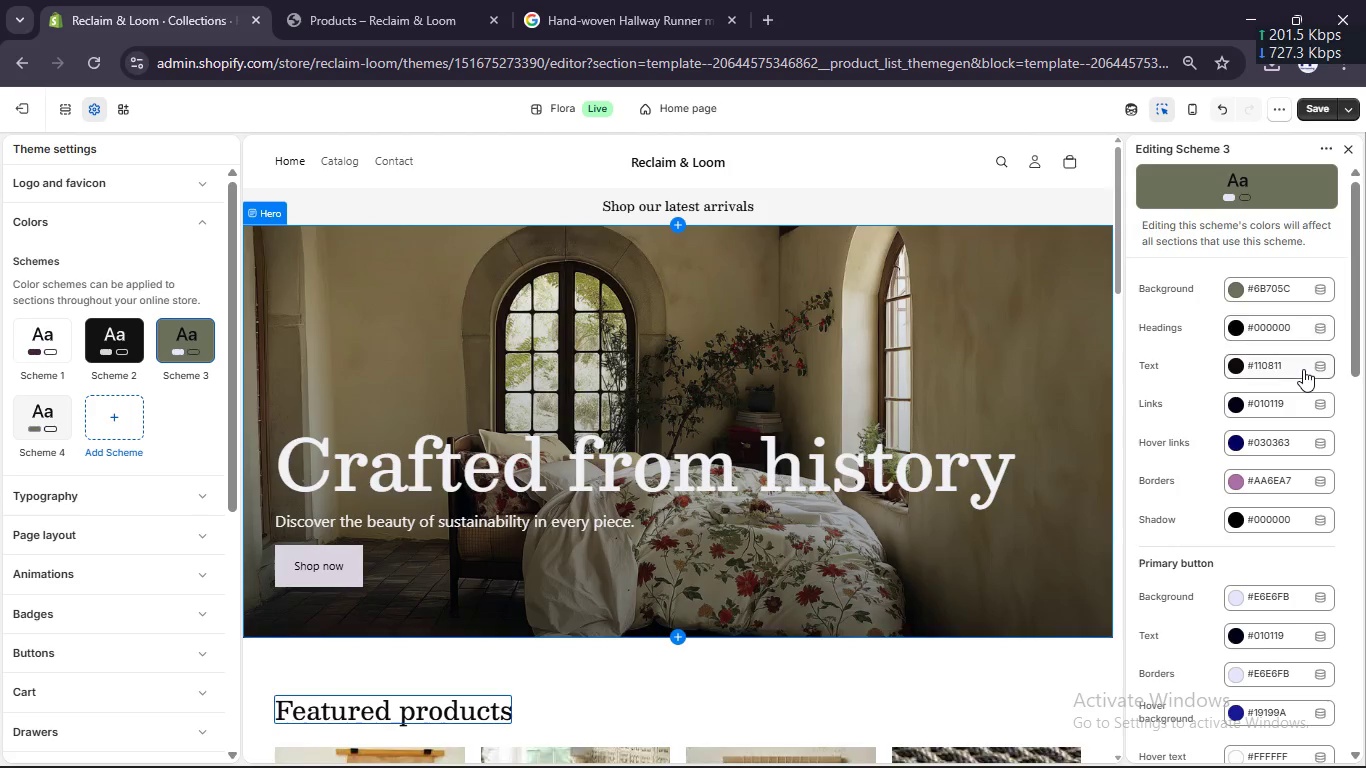 
left_click([1239, 285])
 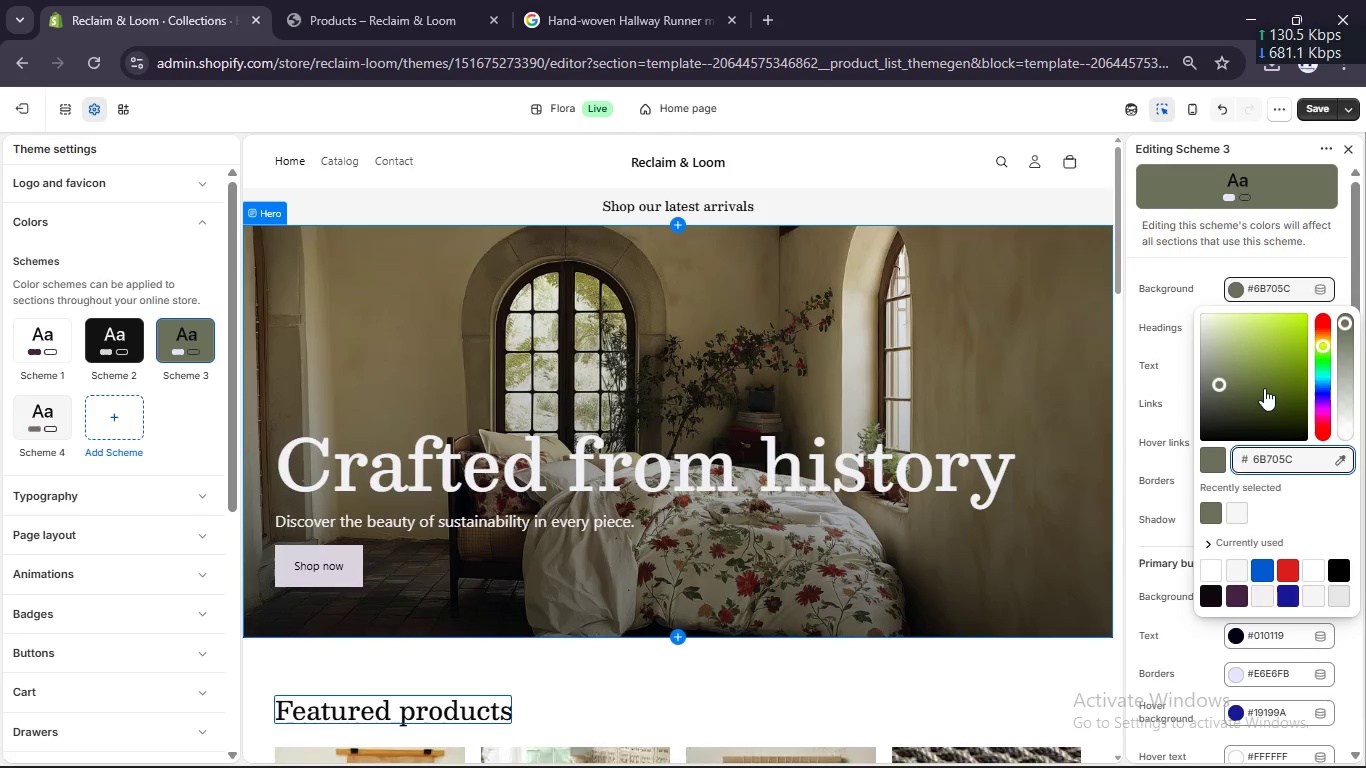 
left_click([1274, 394])
 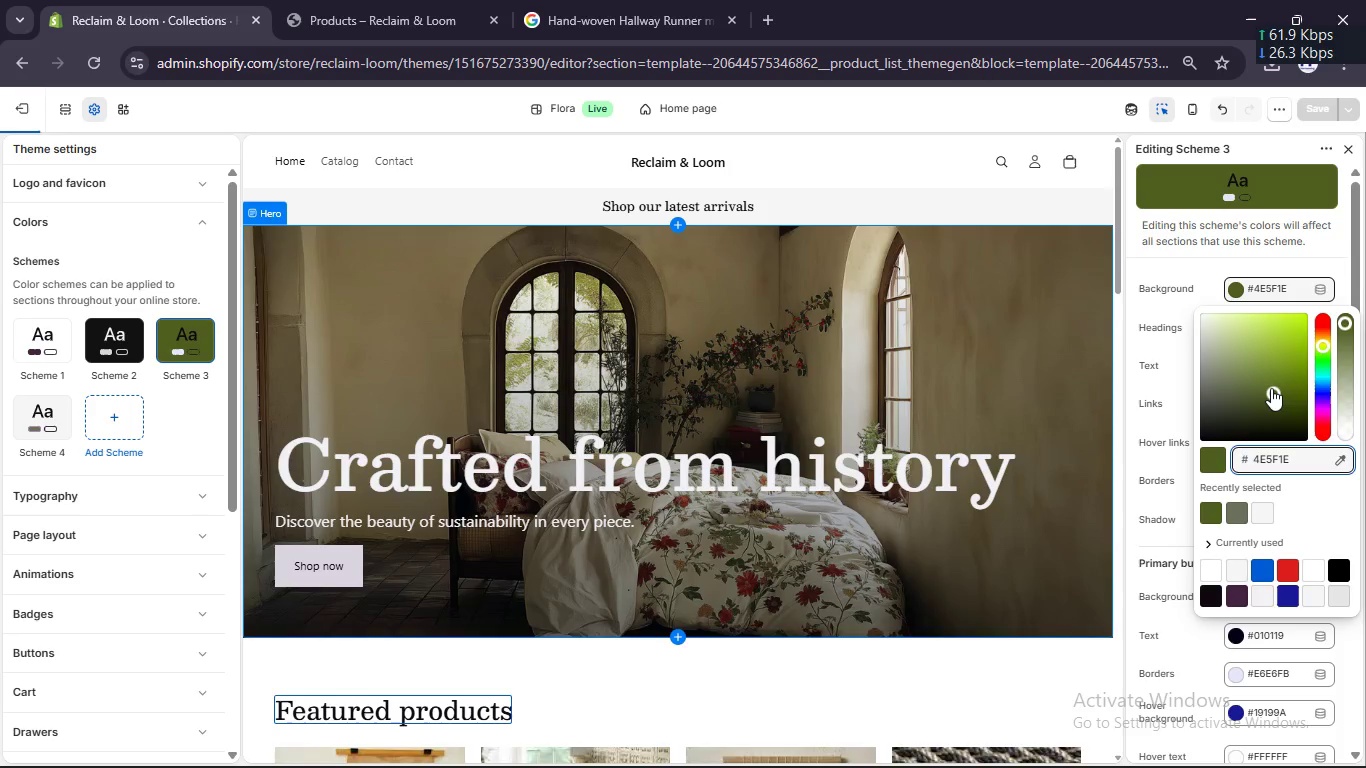 
left_click_drag(start_coordinate=[1271, 388], to_coordinate=[1302, 382])
 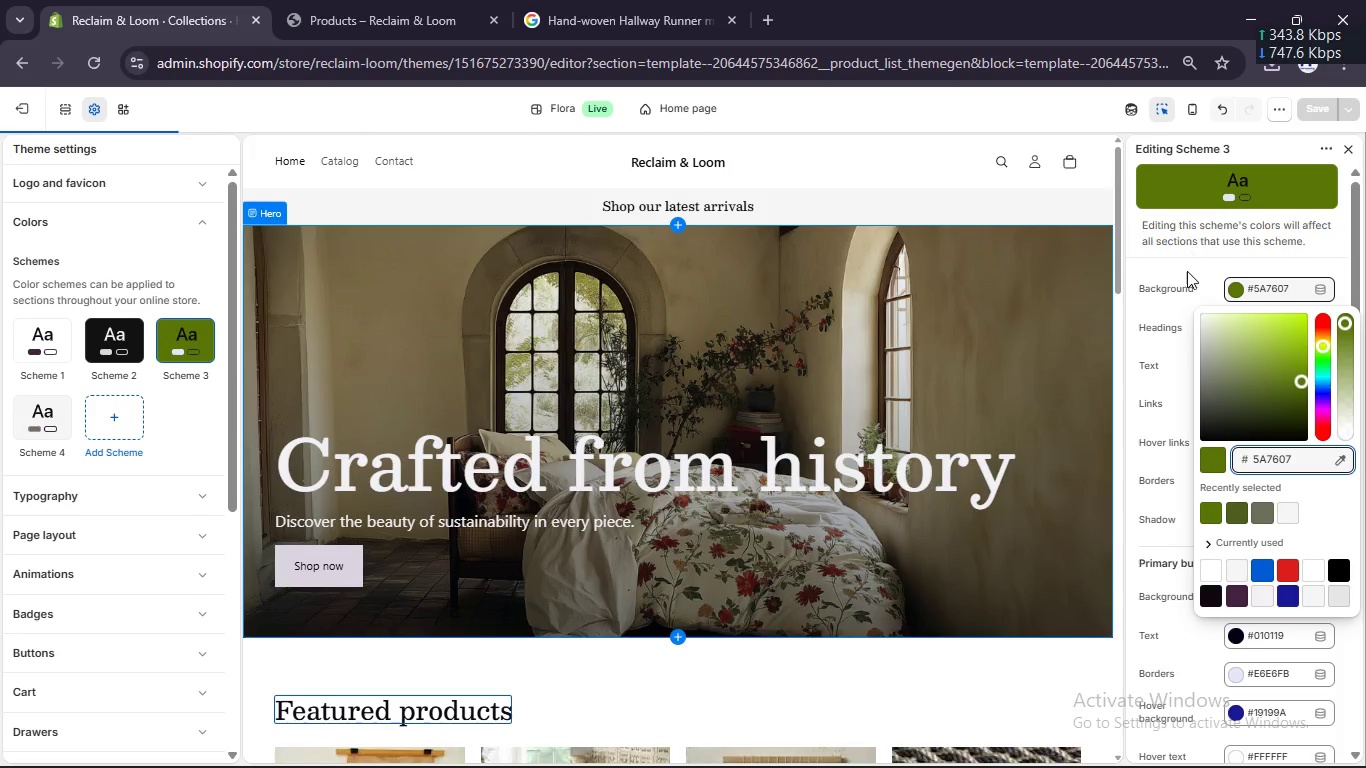 
left_click([1189, 274])
 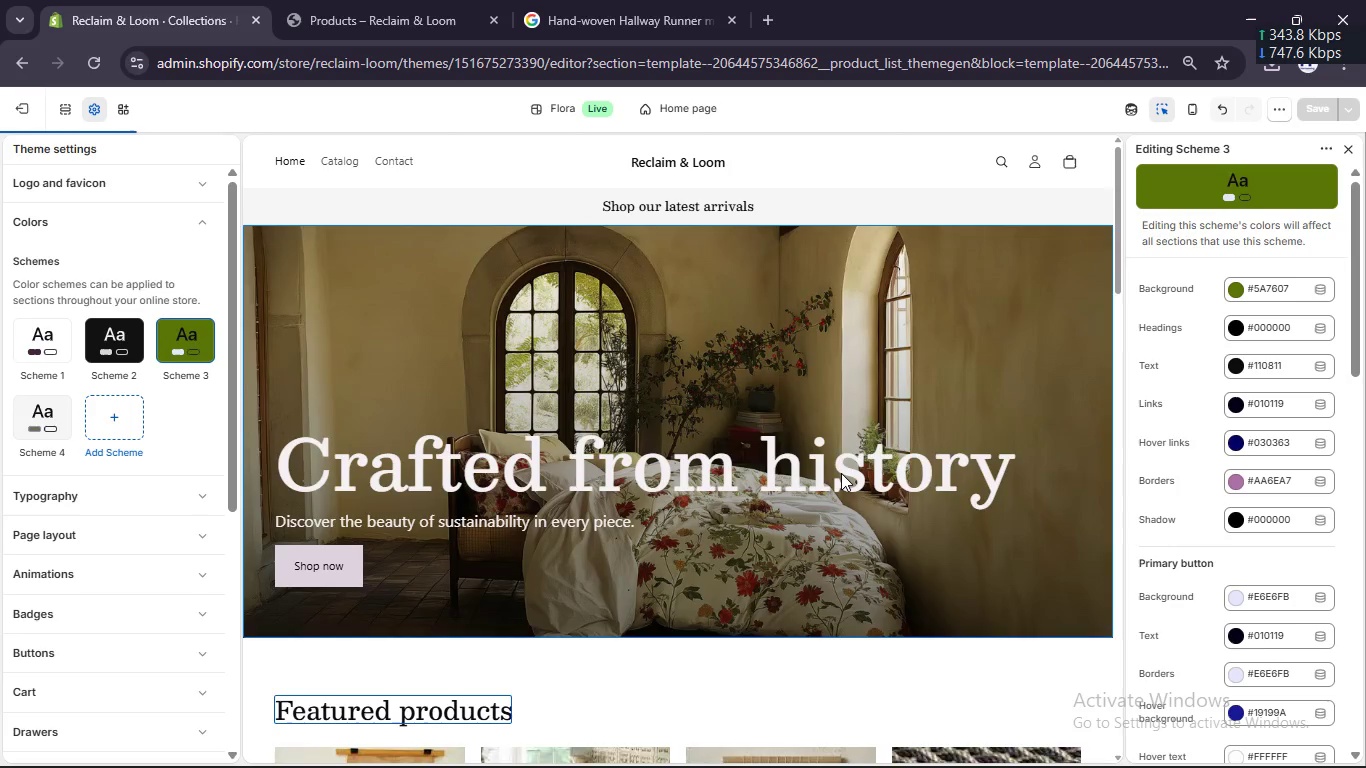 
scroll: coordinate [841, 473], scroll_direction: down, amount: 22.0
 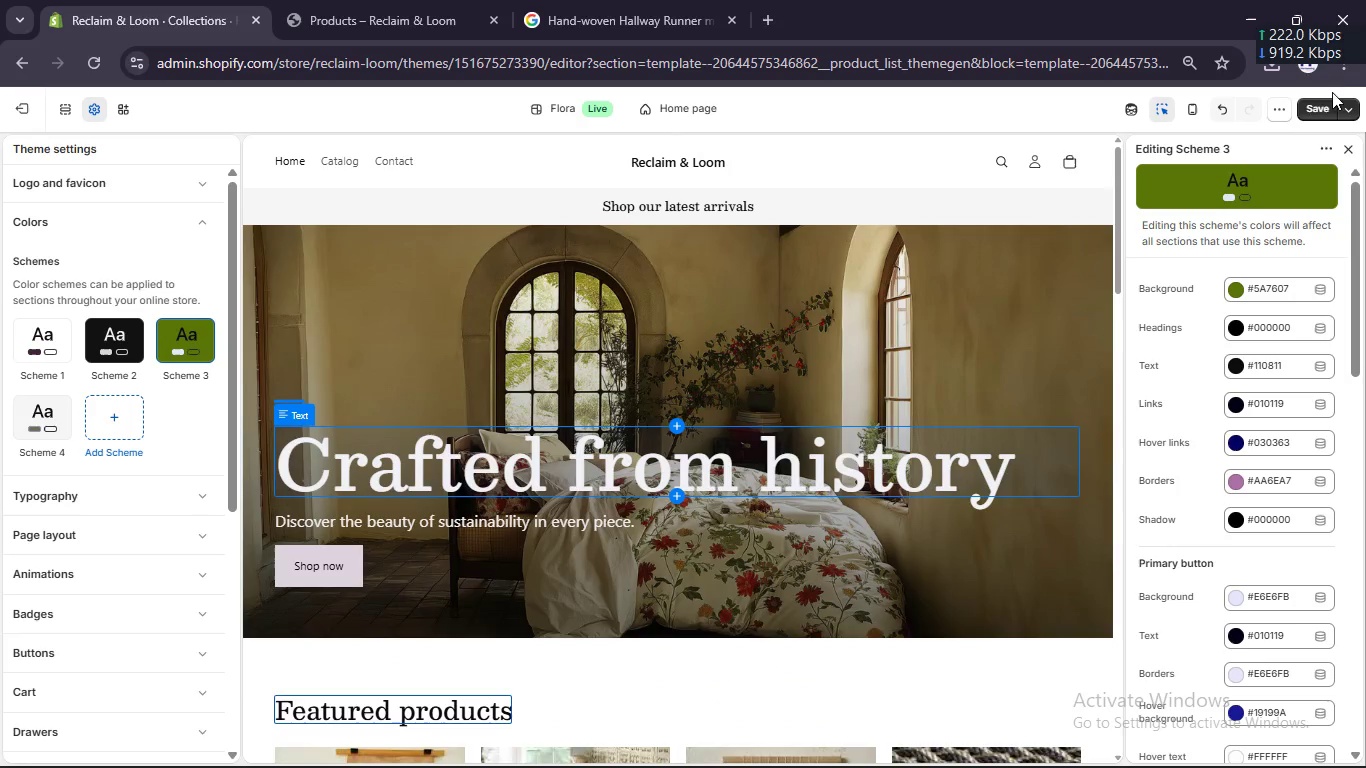 
left_click([1317, 106])
 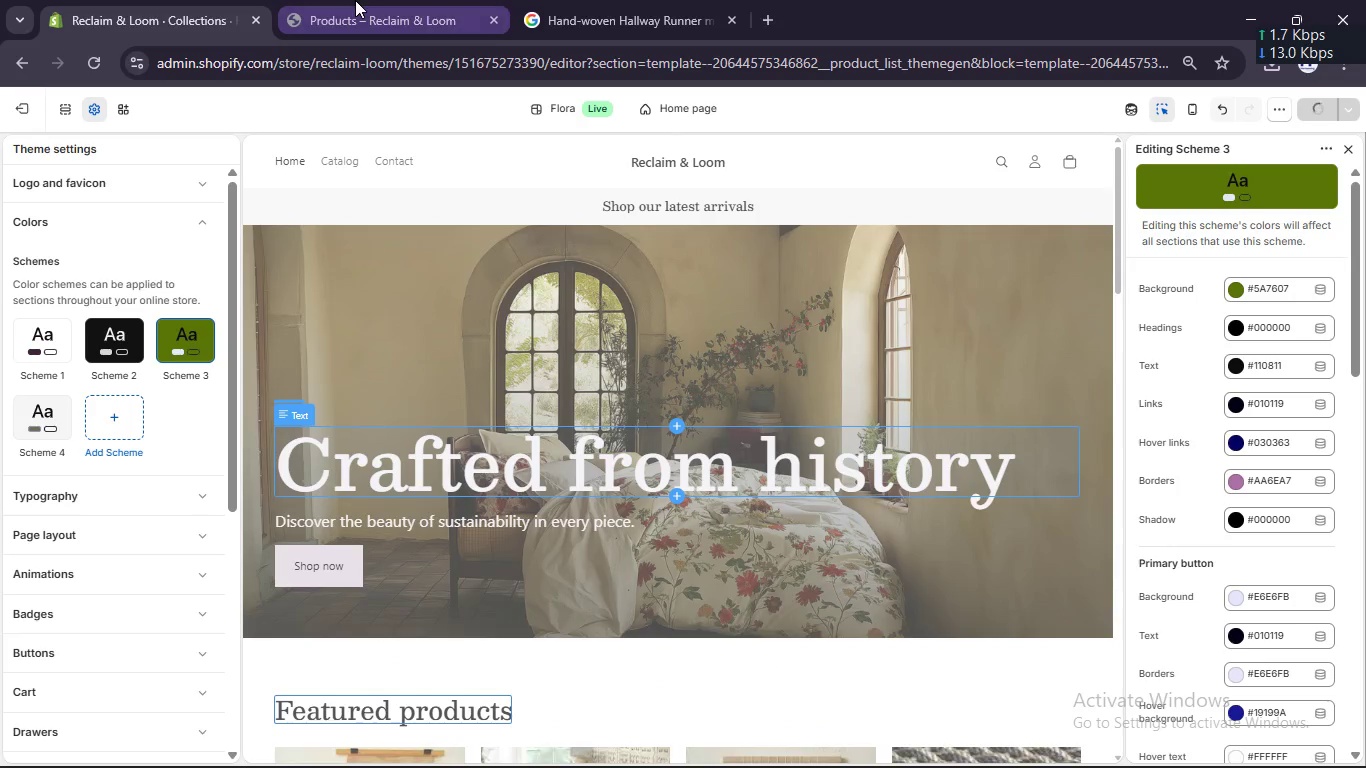 
left_click([355, 0])
 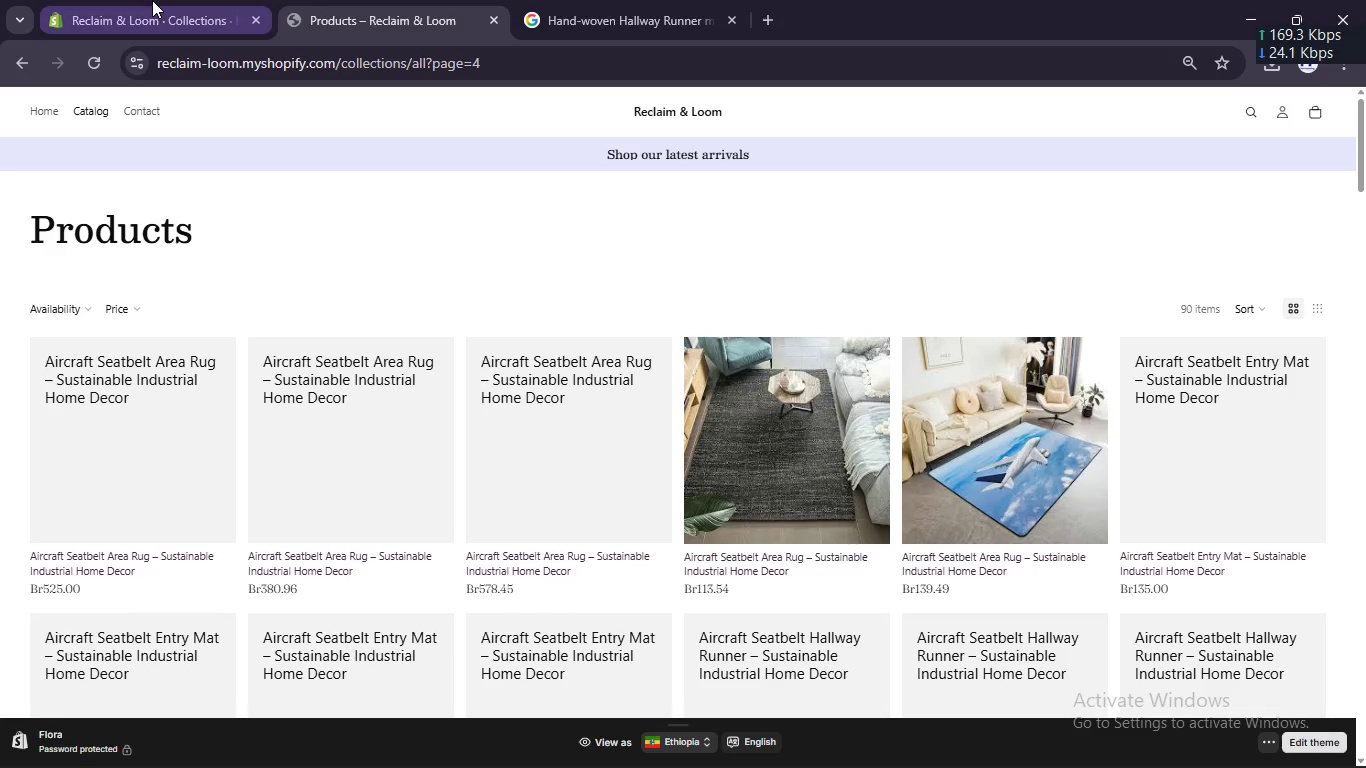 
left_click([152, 0])
 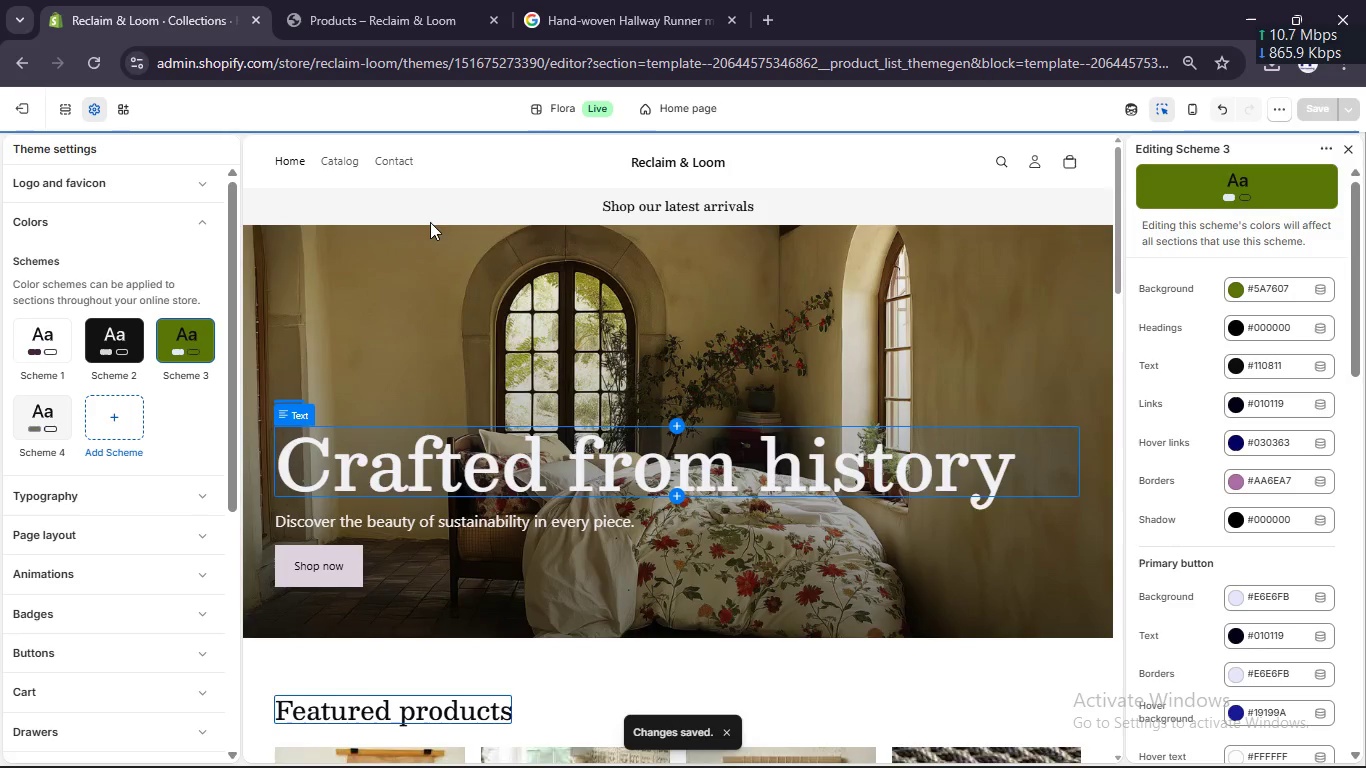 
left_click([420, 210])
 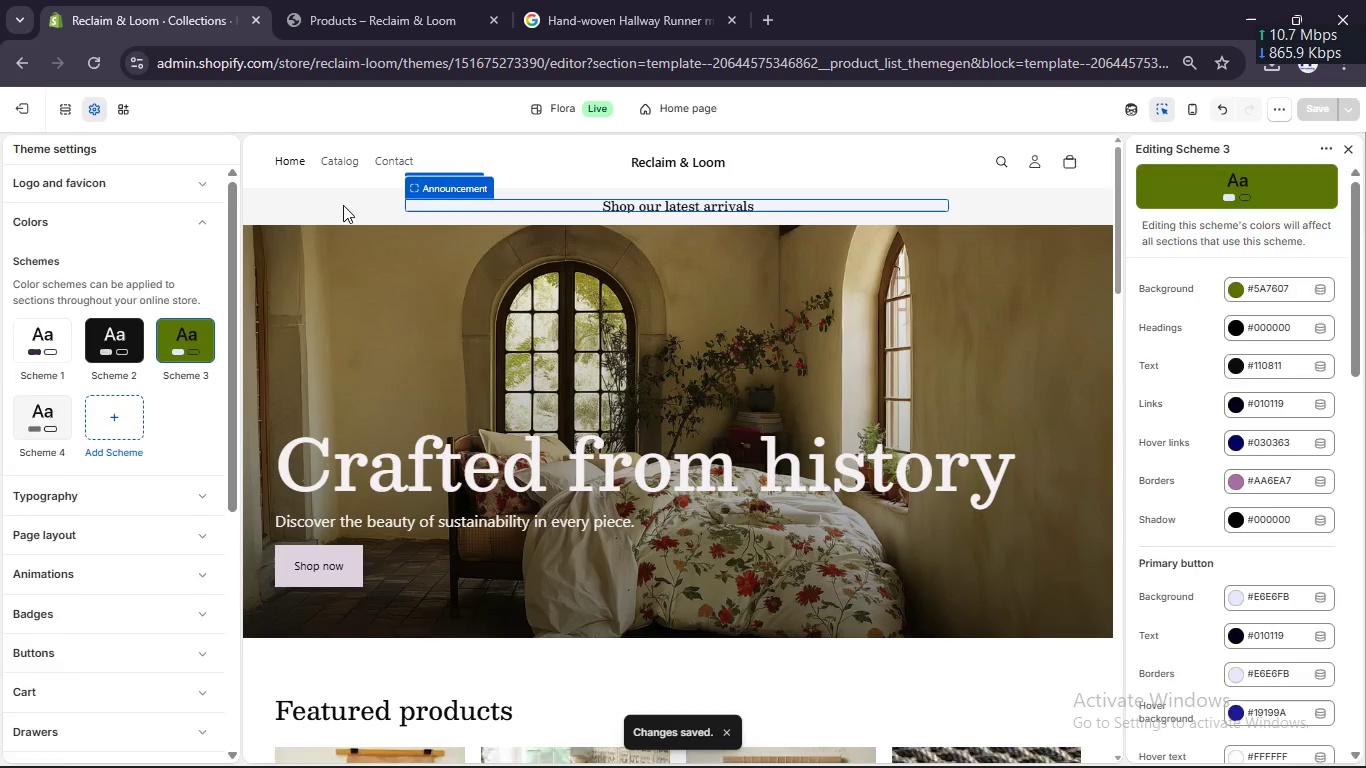 
left_click([336, 204])
 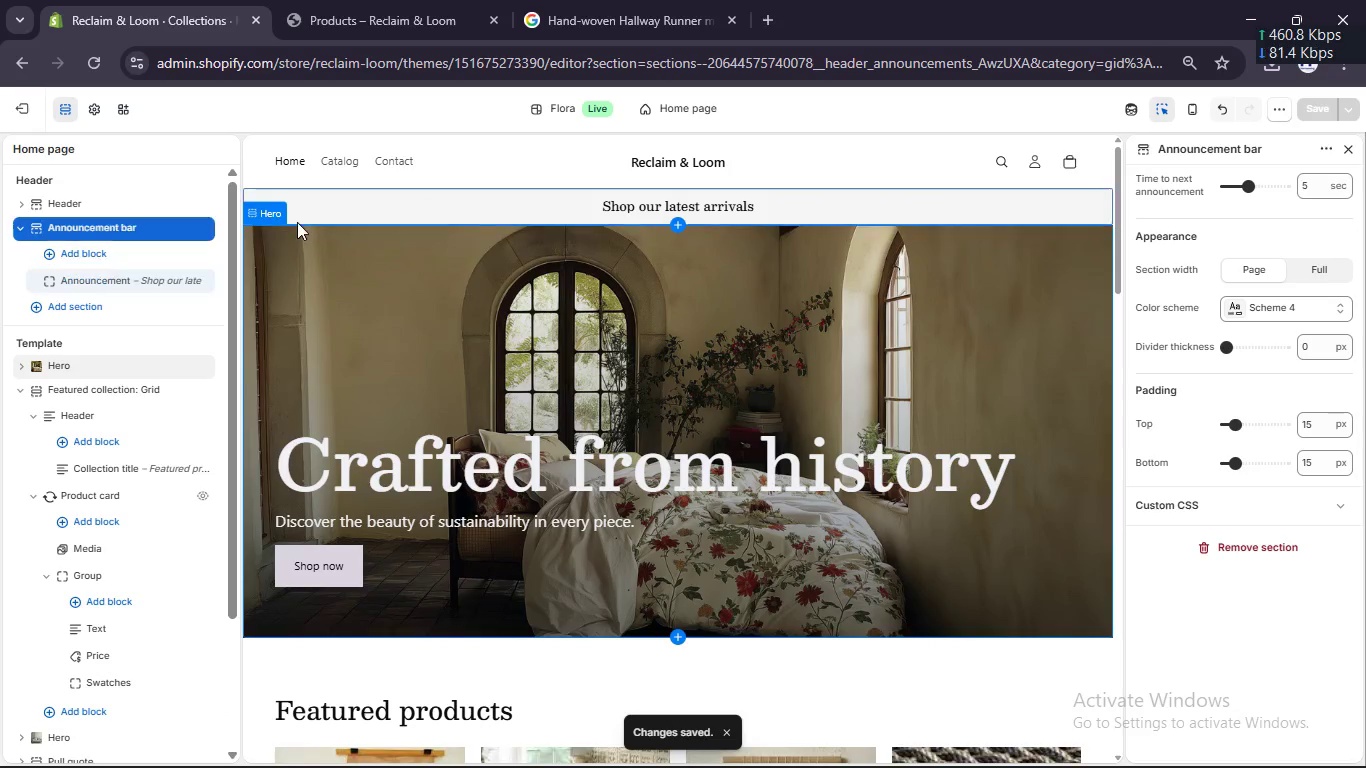 
left_click([292, 202])
 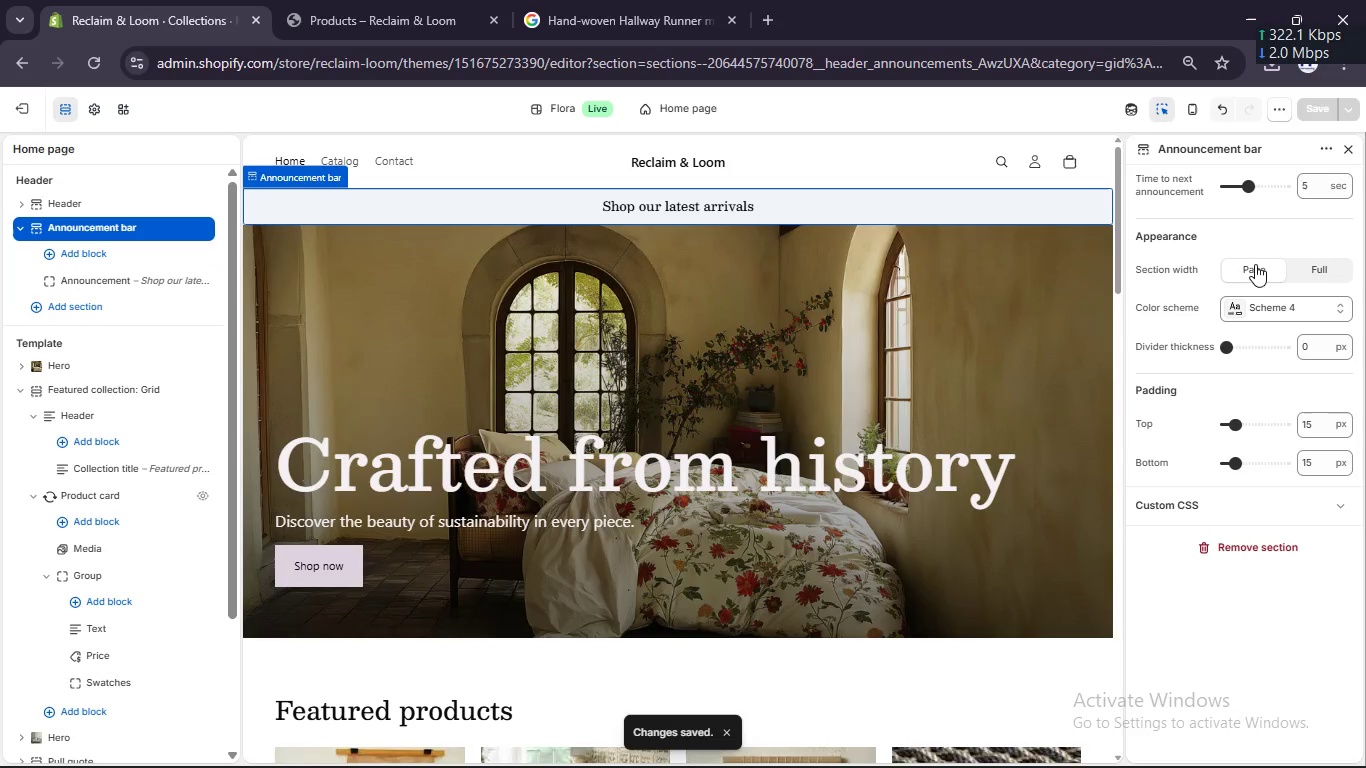 
left_click([1240, 306])
 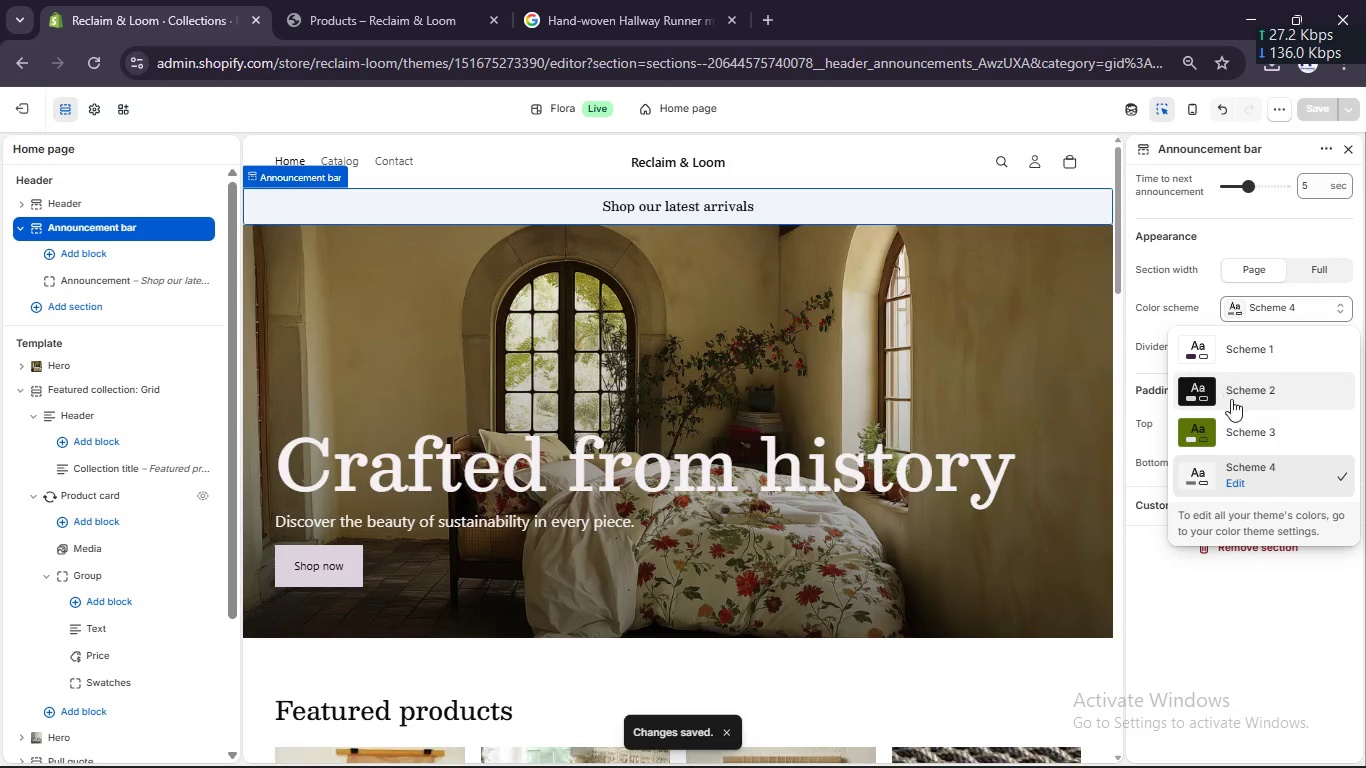 
left_click([1239, 429])
 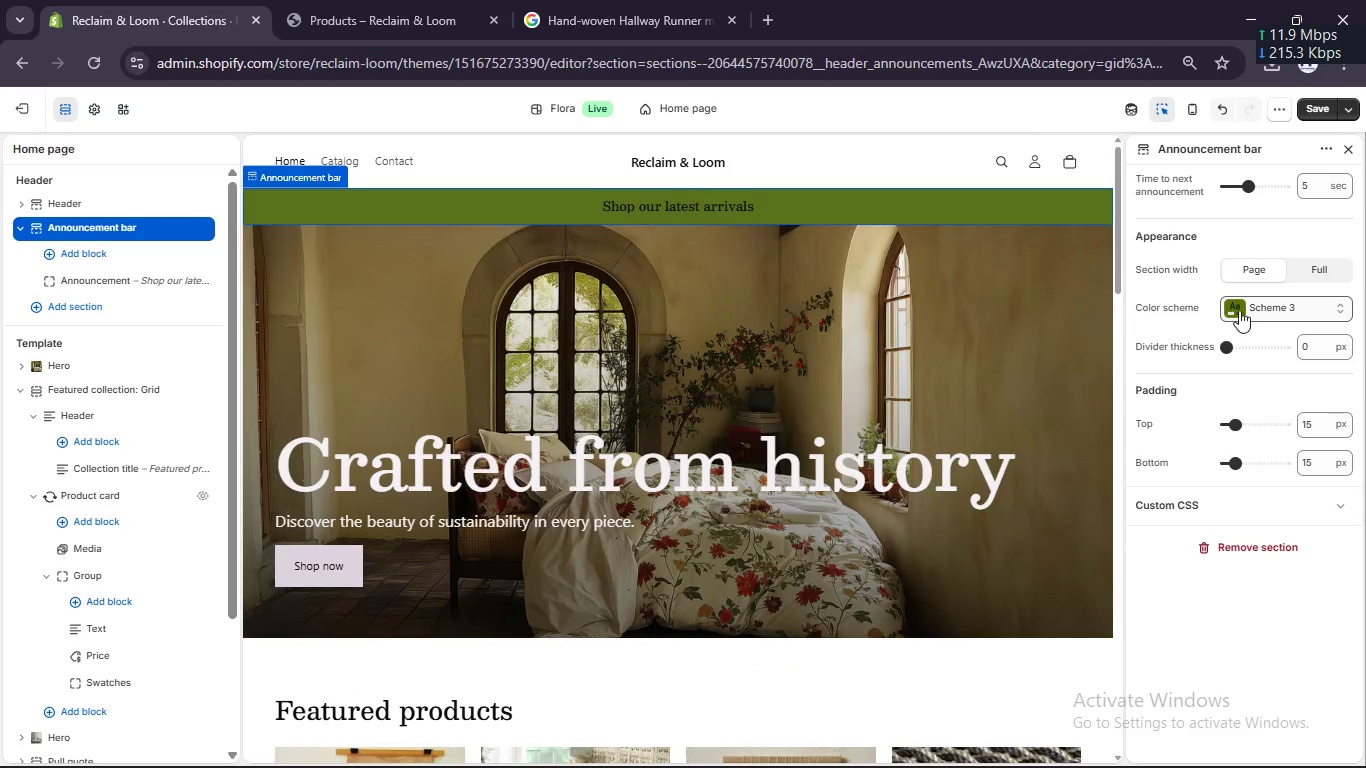 
left_click([1234, 310])
 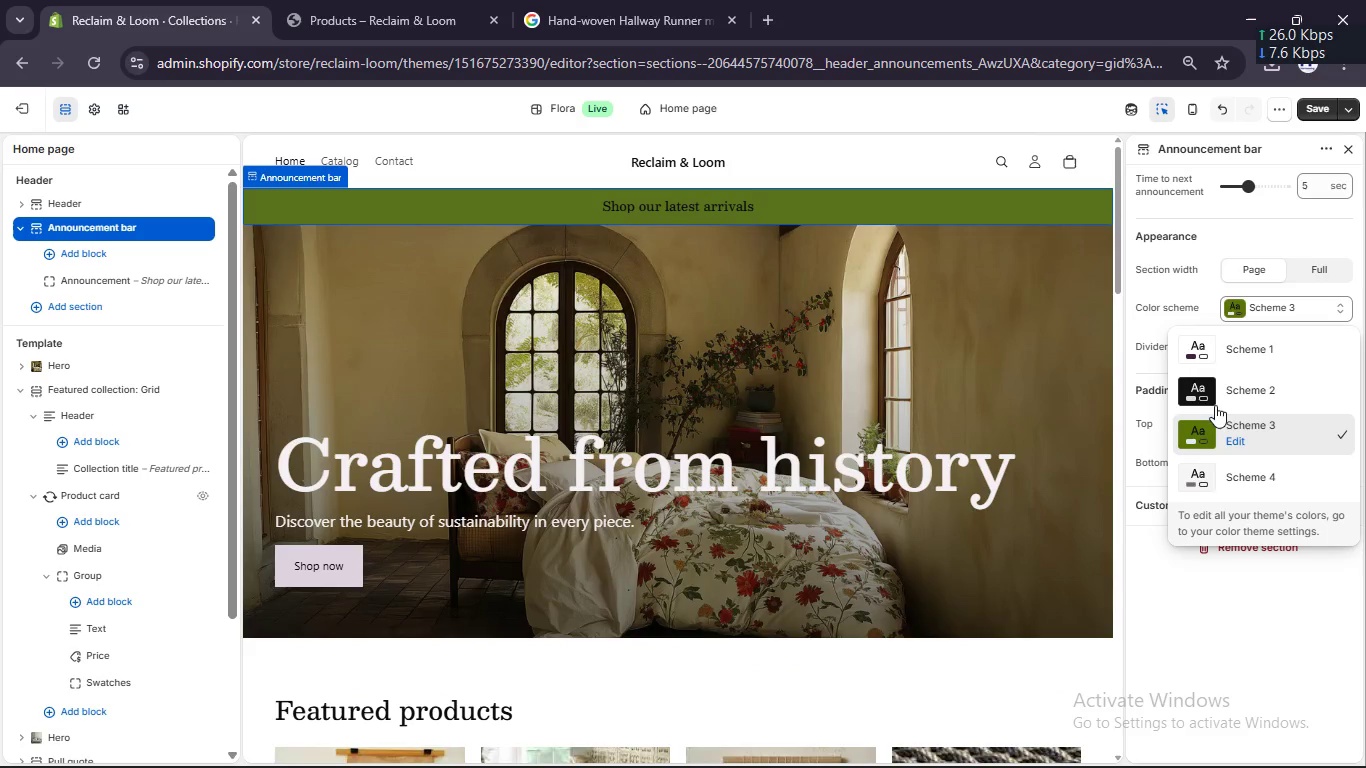 
left_click([1216, 393])
 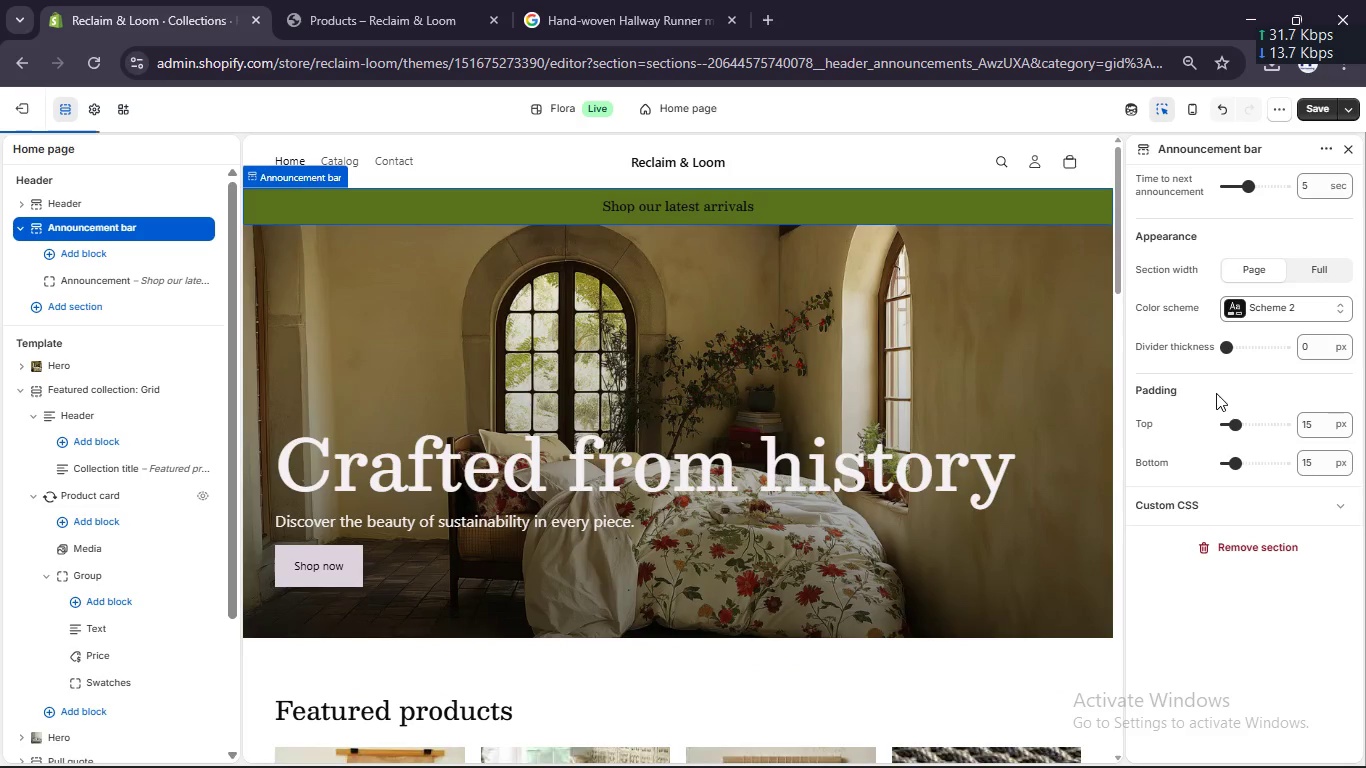 
double_click([1216, 393])
 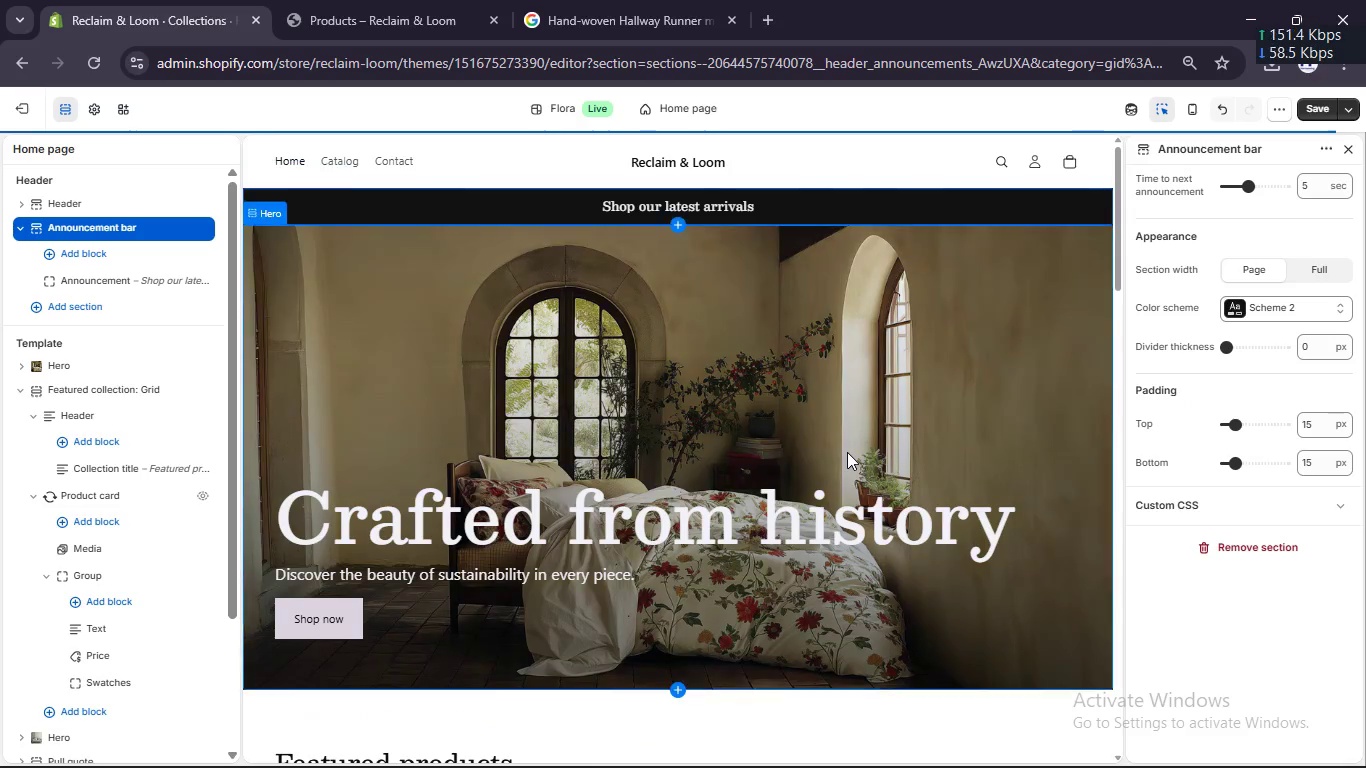 
scroll: coordinate [847, 452], scroll_direction: up, amount: 8.0
 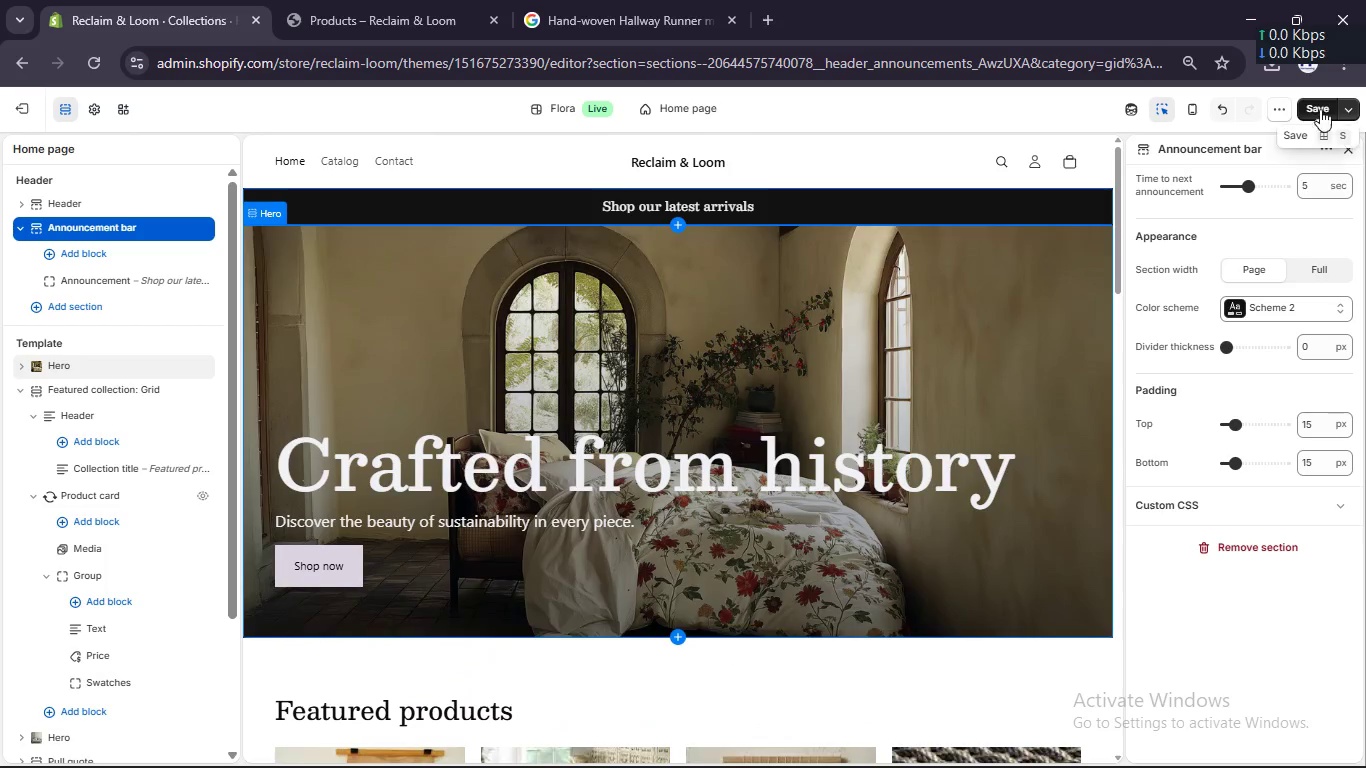 
left_click([1321, 107])
 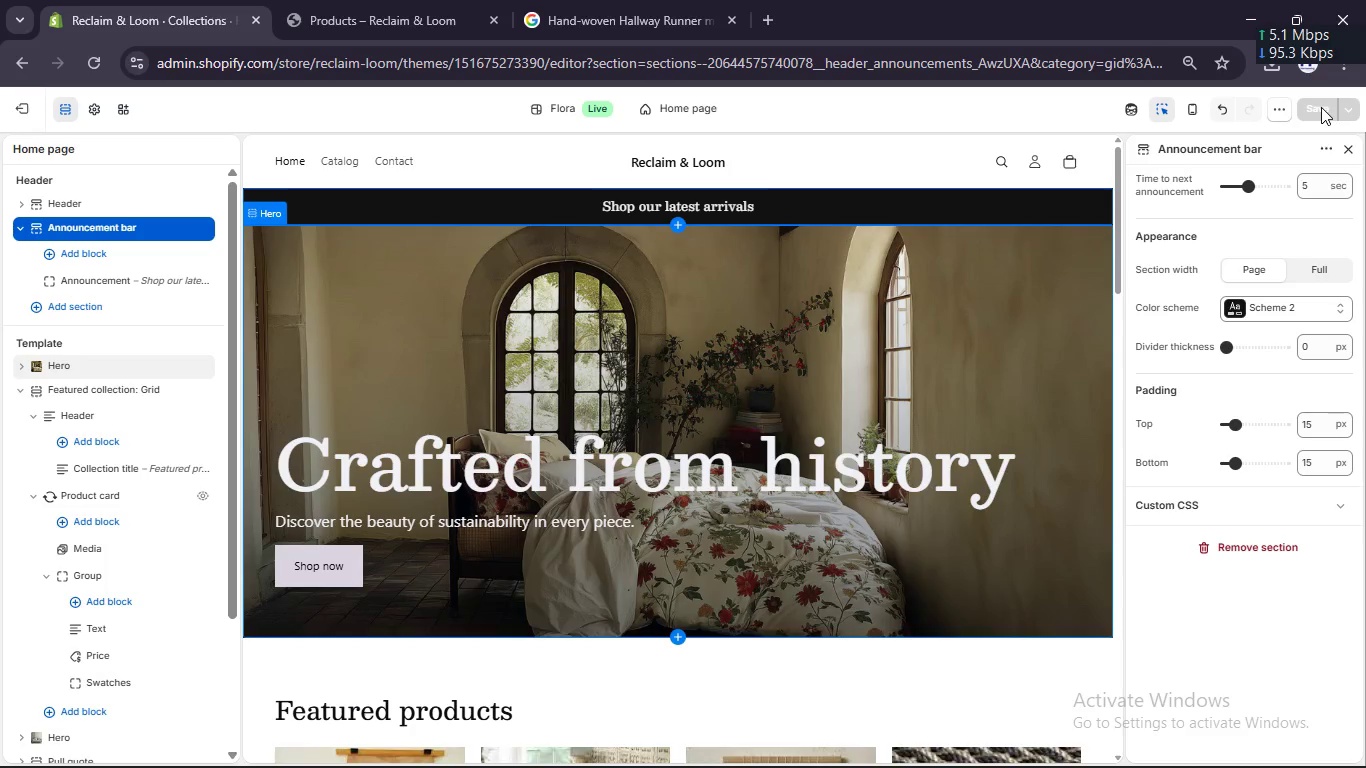 
wait(11.52)
 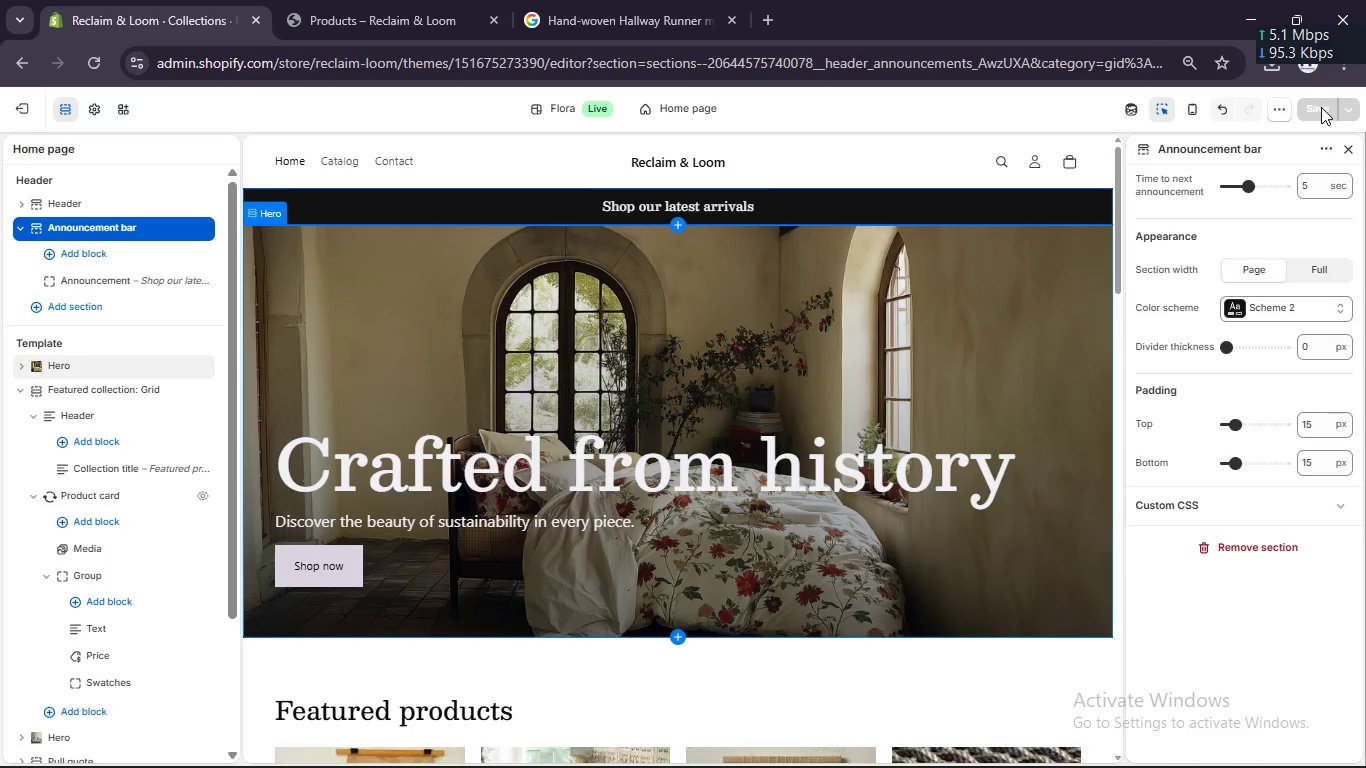 
left_click([357, 0])
 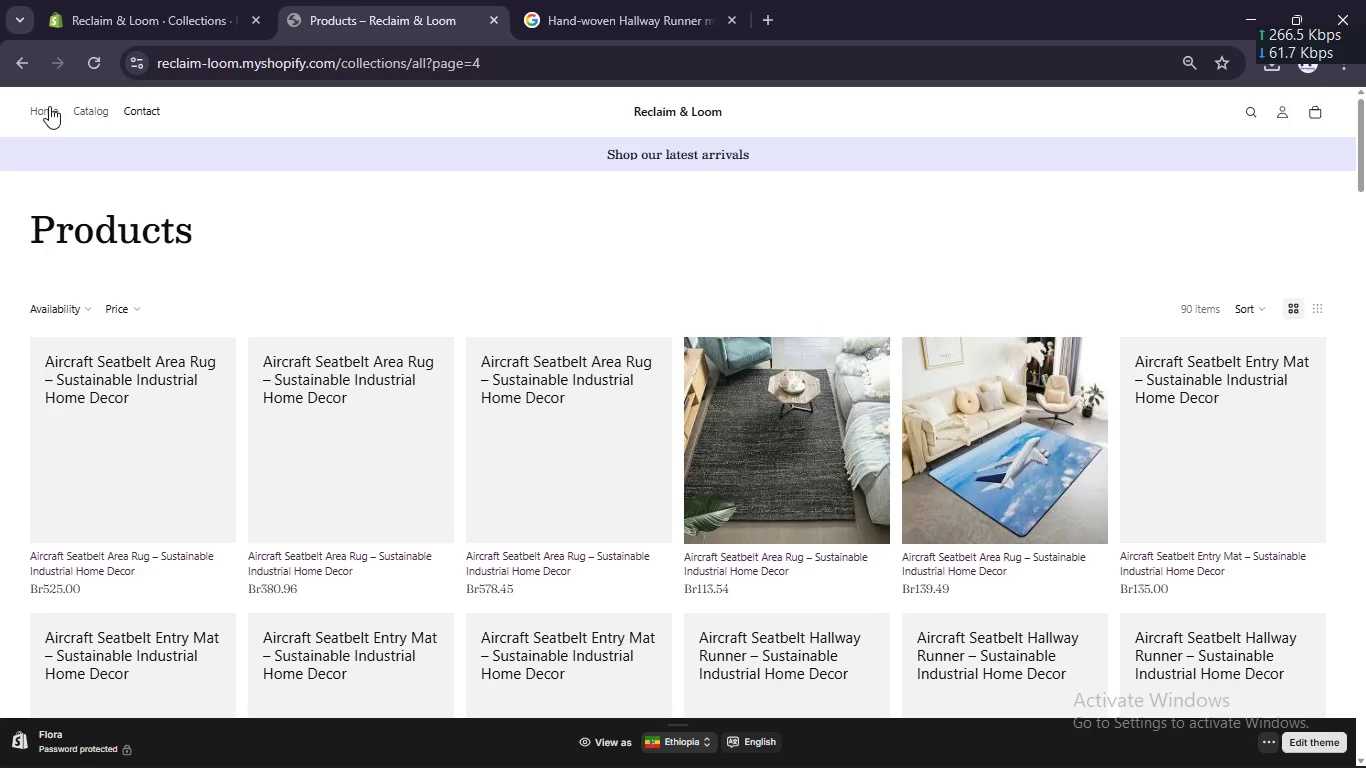 
left_click([42, 108])
 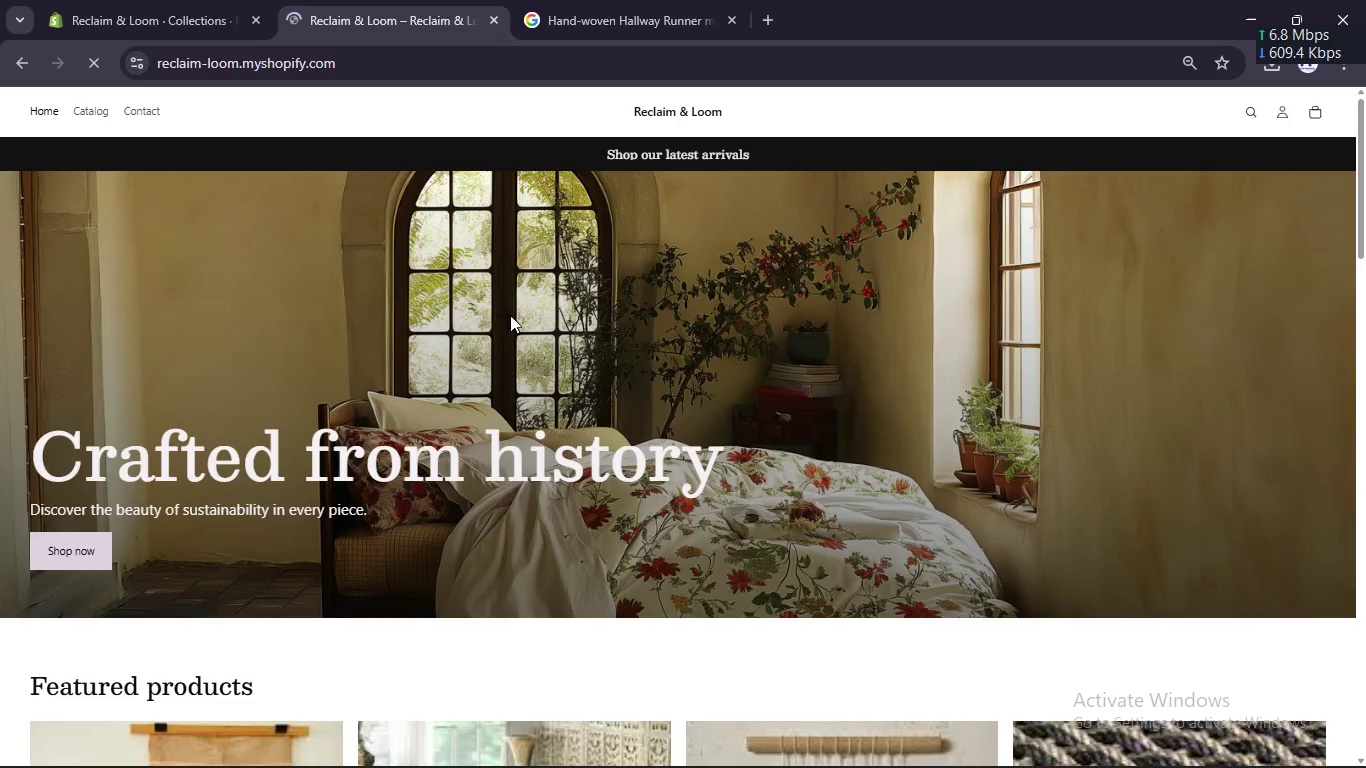 
scroll: coordinate [510, 315], scroll_direction: down, amount: 6.0
 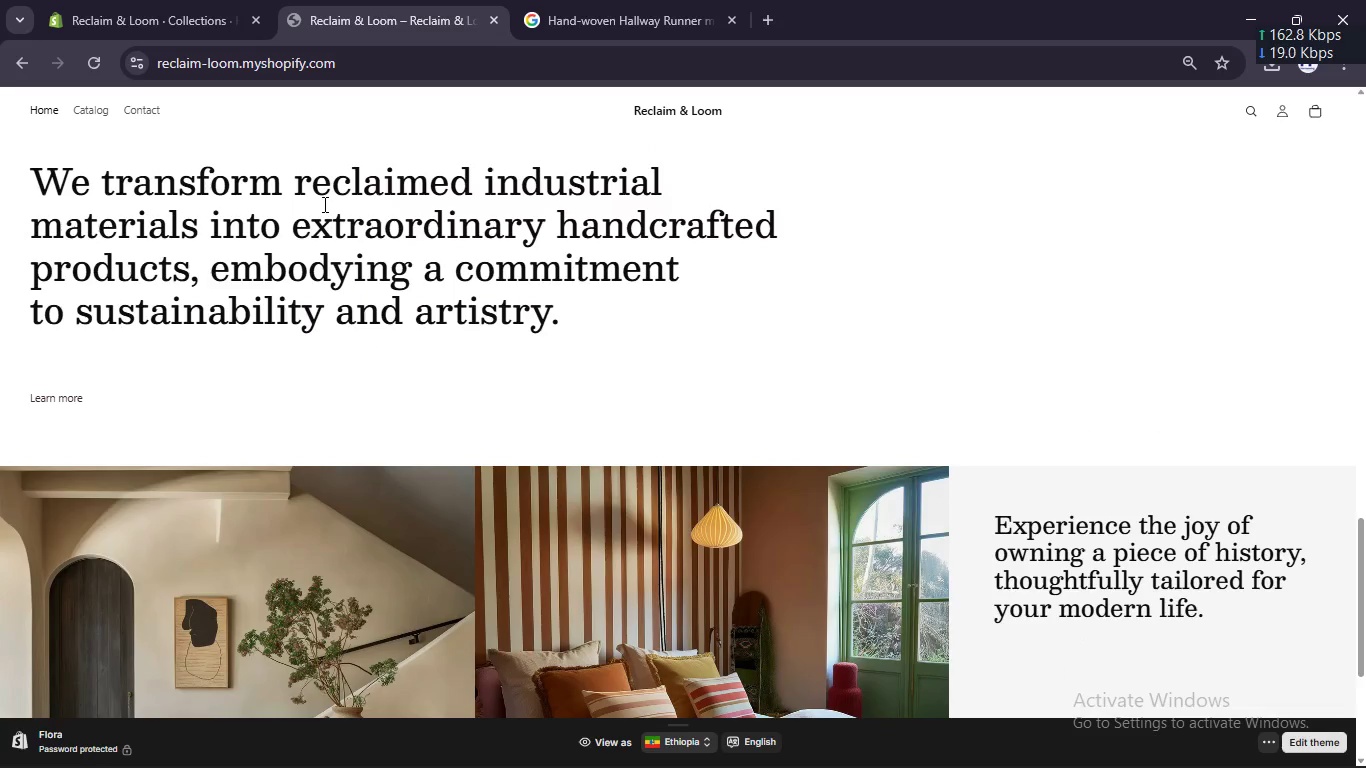 
scroll: coordinate [223, 239], scroll_direction: up, amount: 20.0
 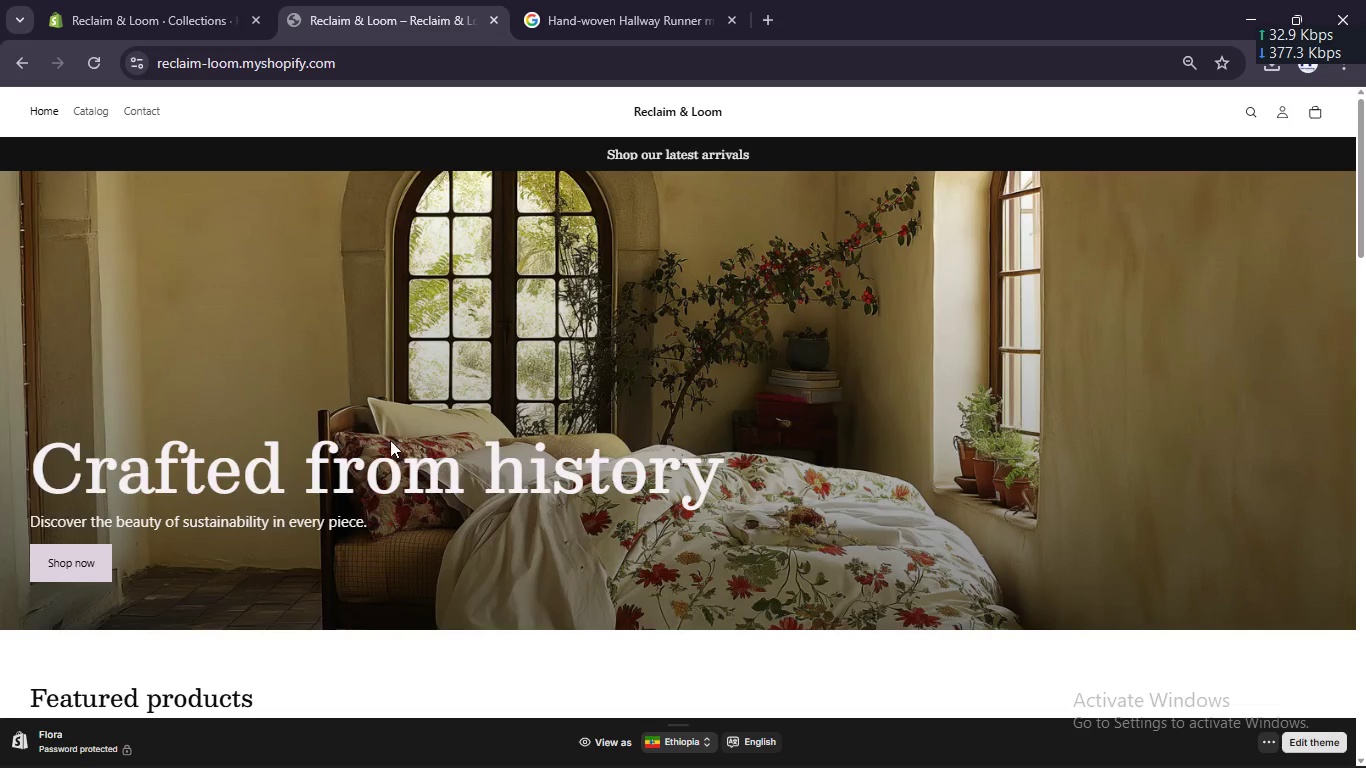 
left_click([116, 0])
 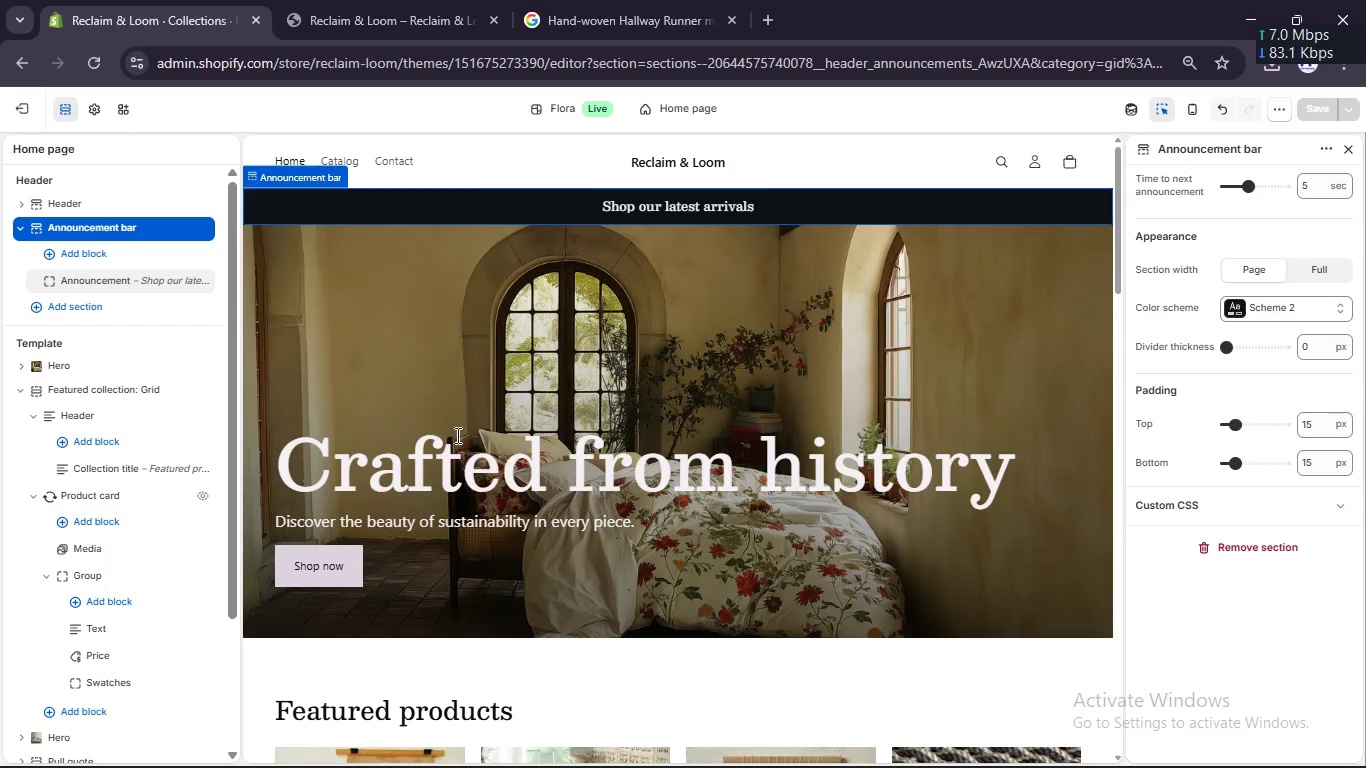 
left_click([456, 450])
 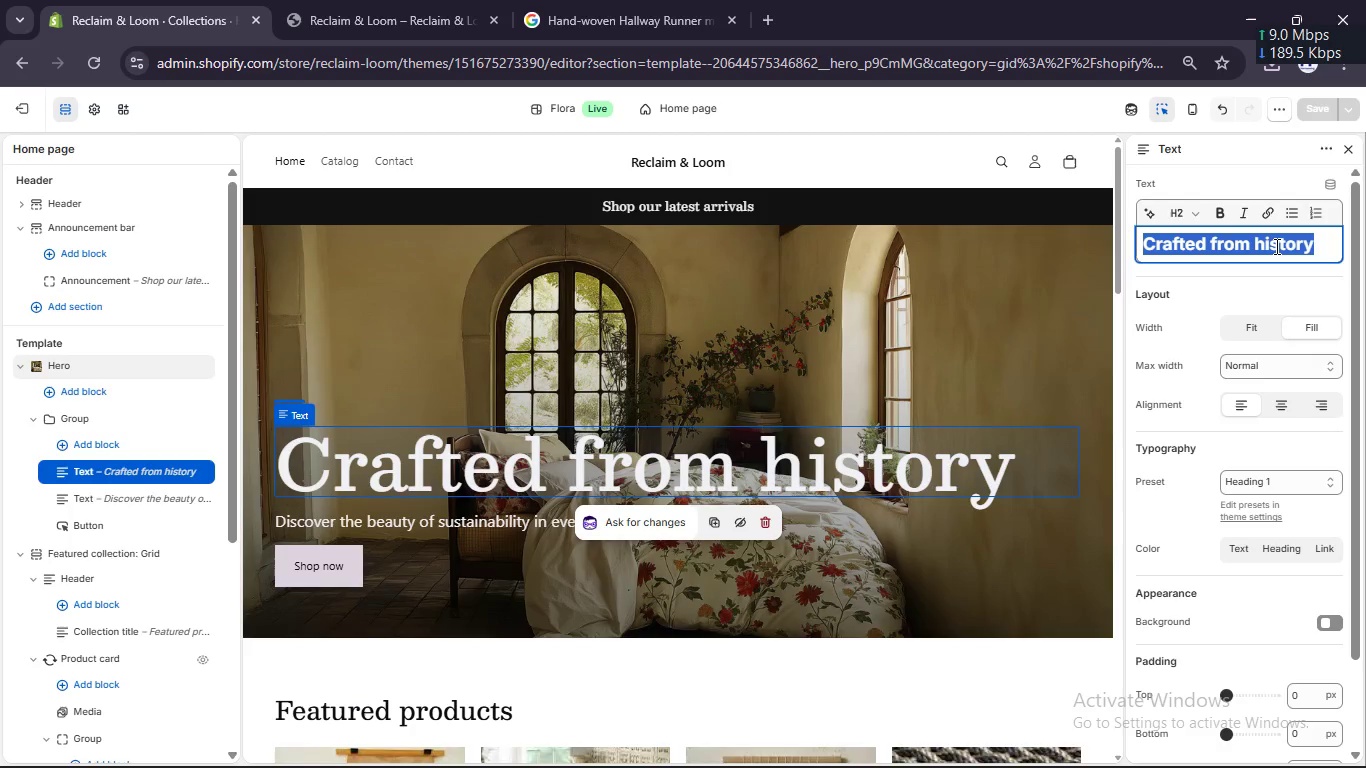 
left_click([1275, 246])
 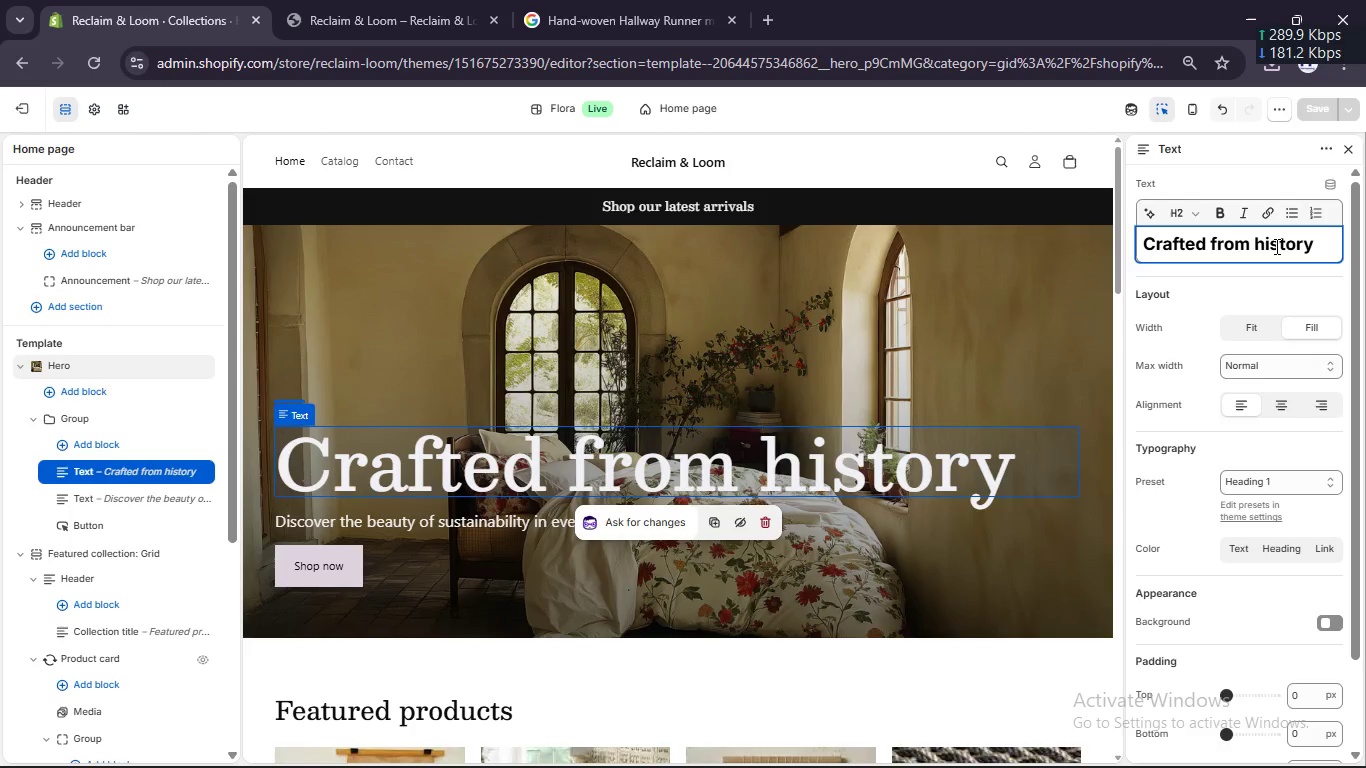 
type(From)
 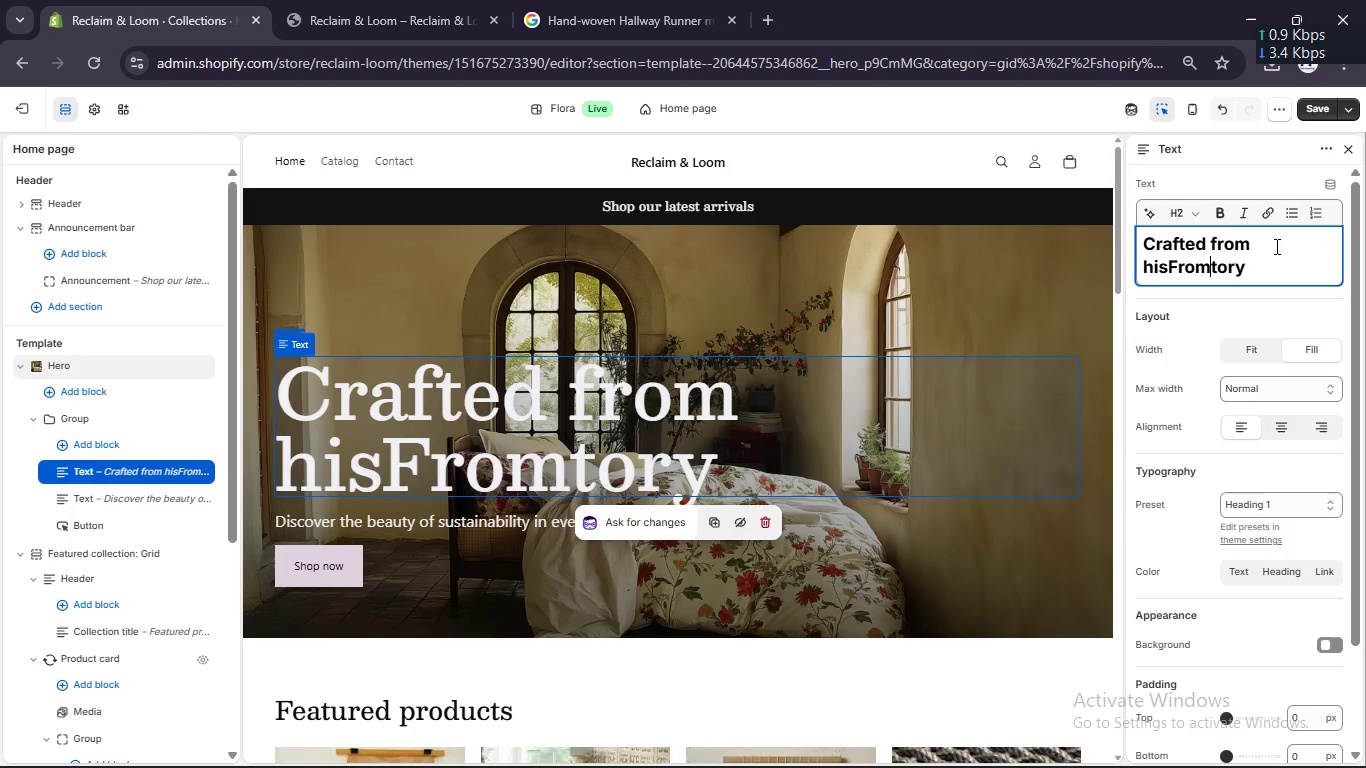 
key(Control+A)
 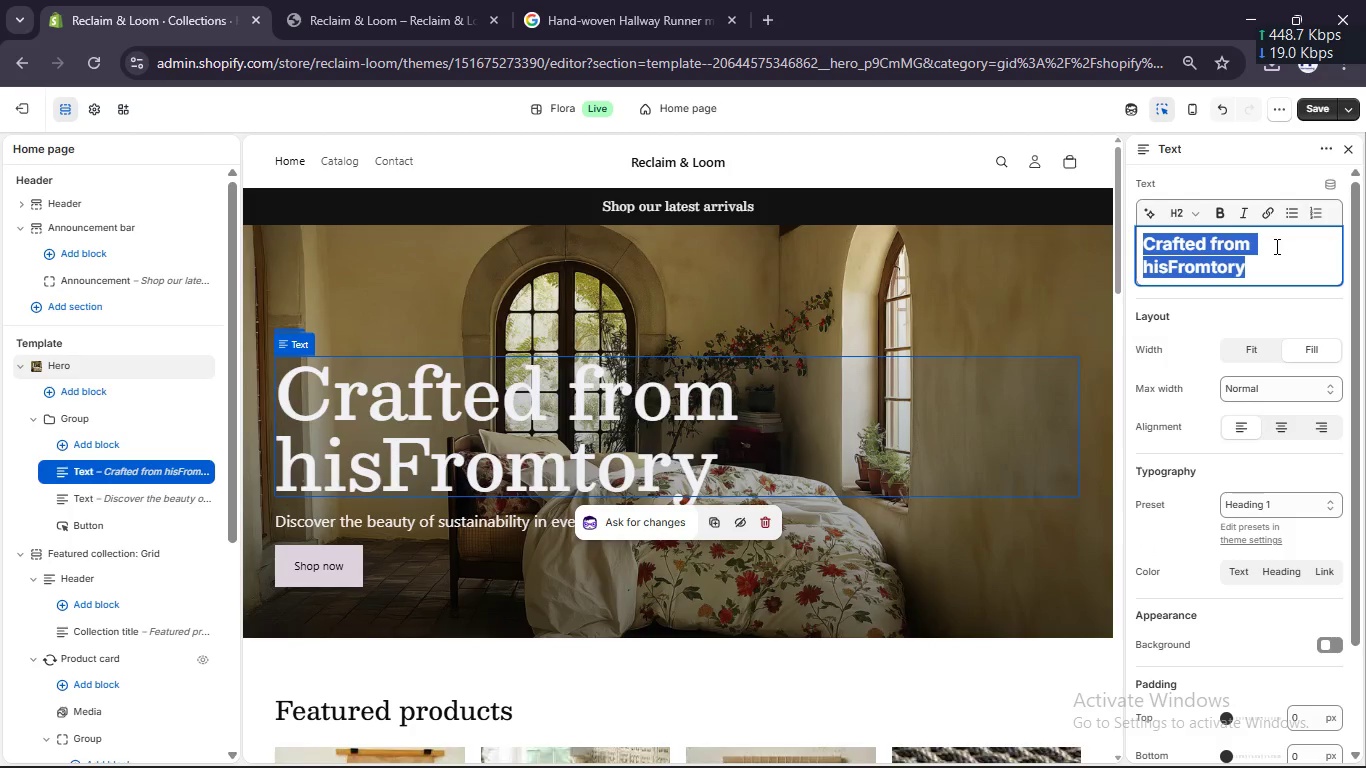 
type(From Waste to Worth)
 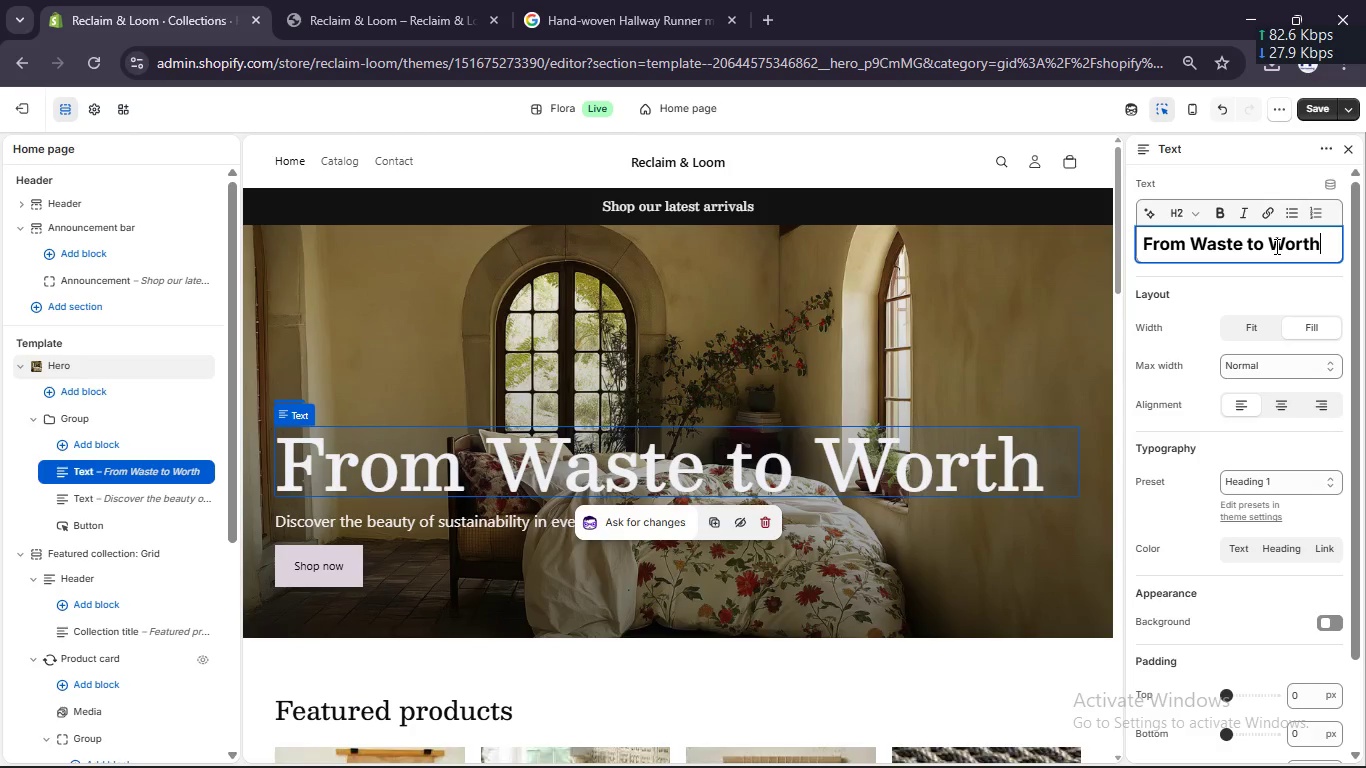 
left_click([1230, 177])
 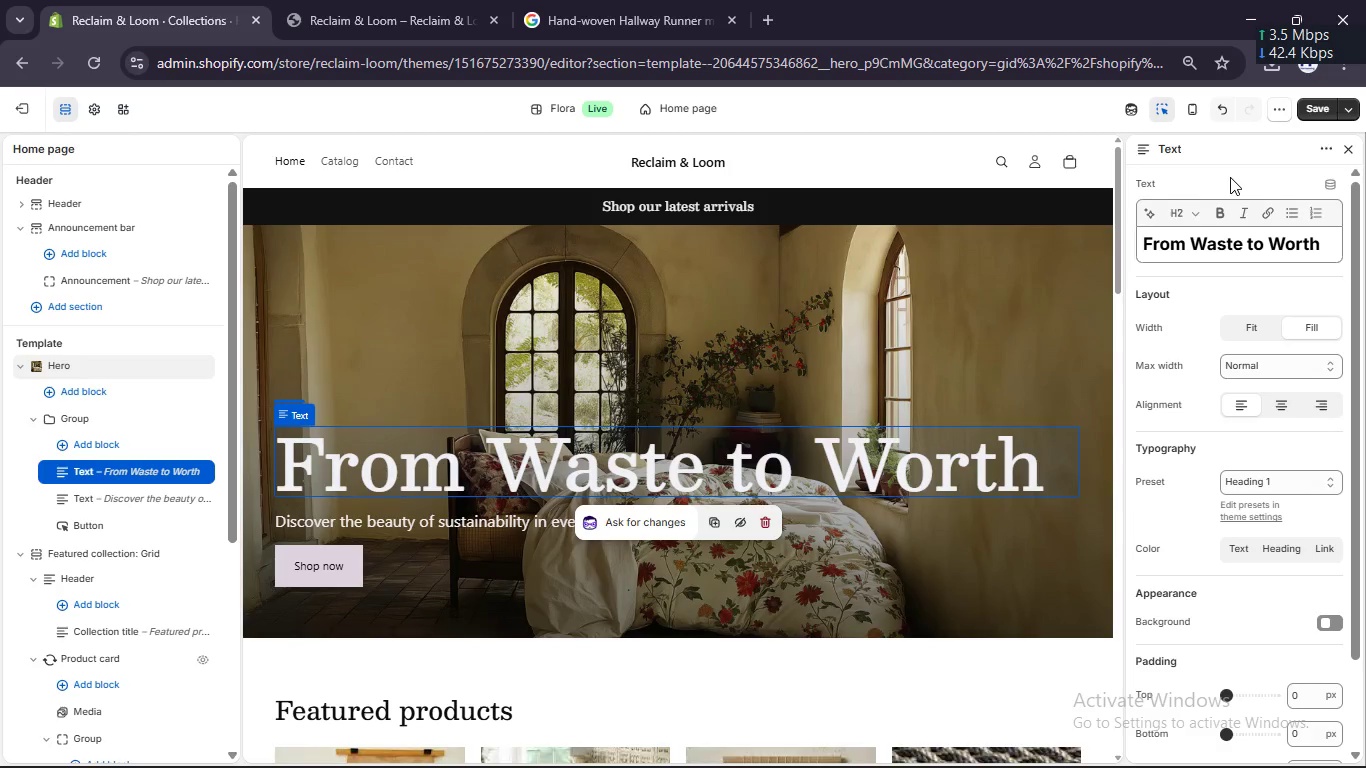 
scroll: coordinate [752, 327], scroll_direction: none, amount: 0.0
 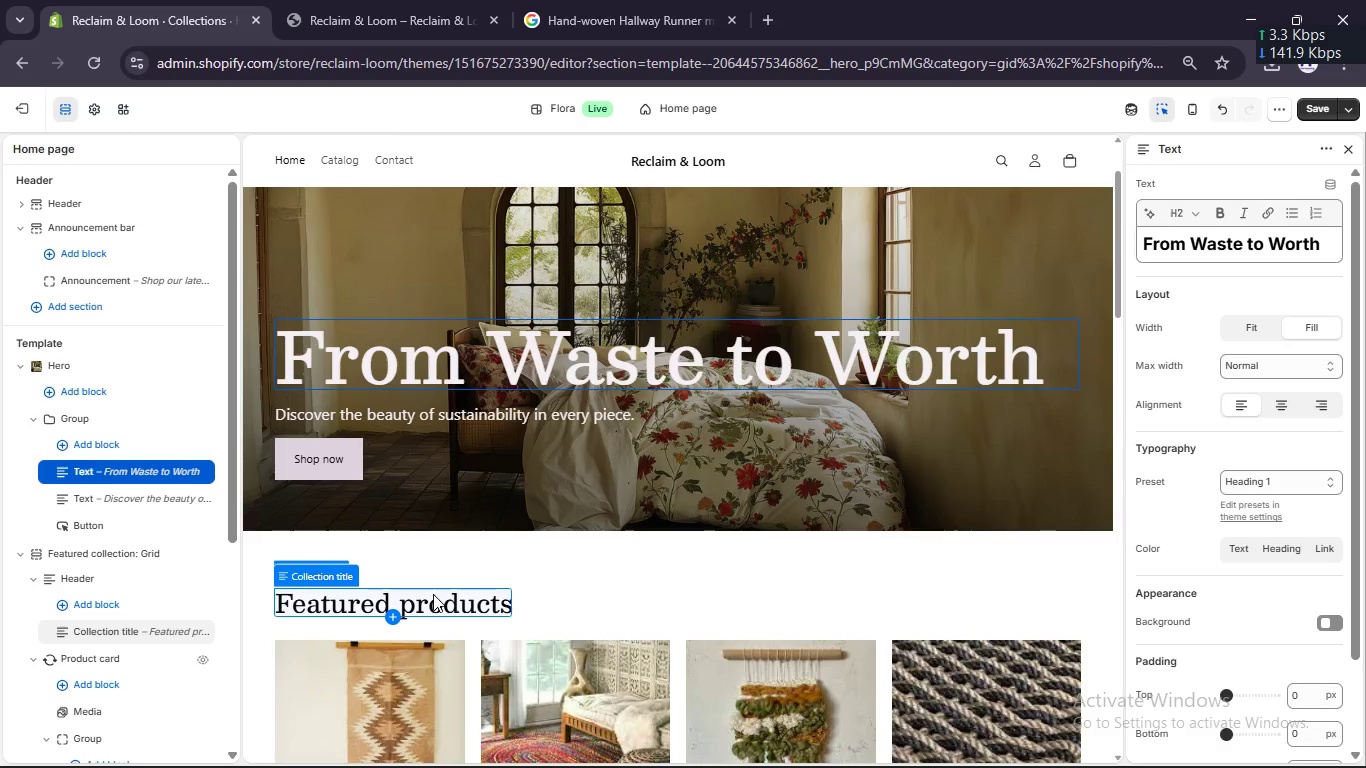 
scroll: coordinate [729, 335], scroll_direction: down, amount: 10.0
 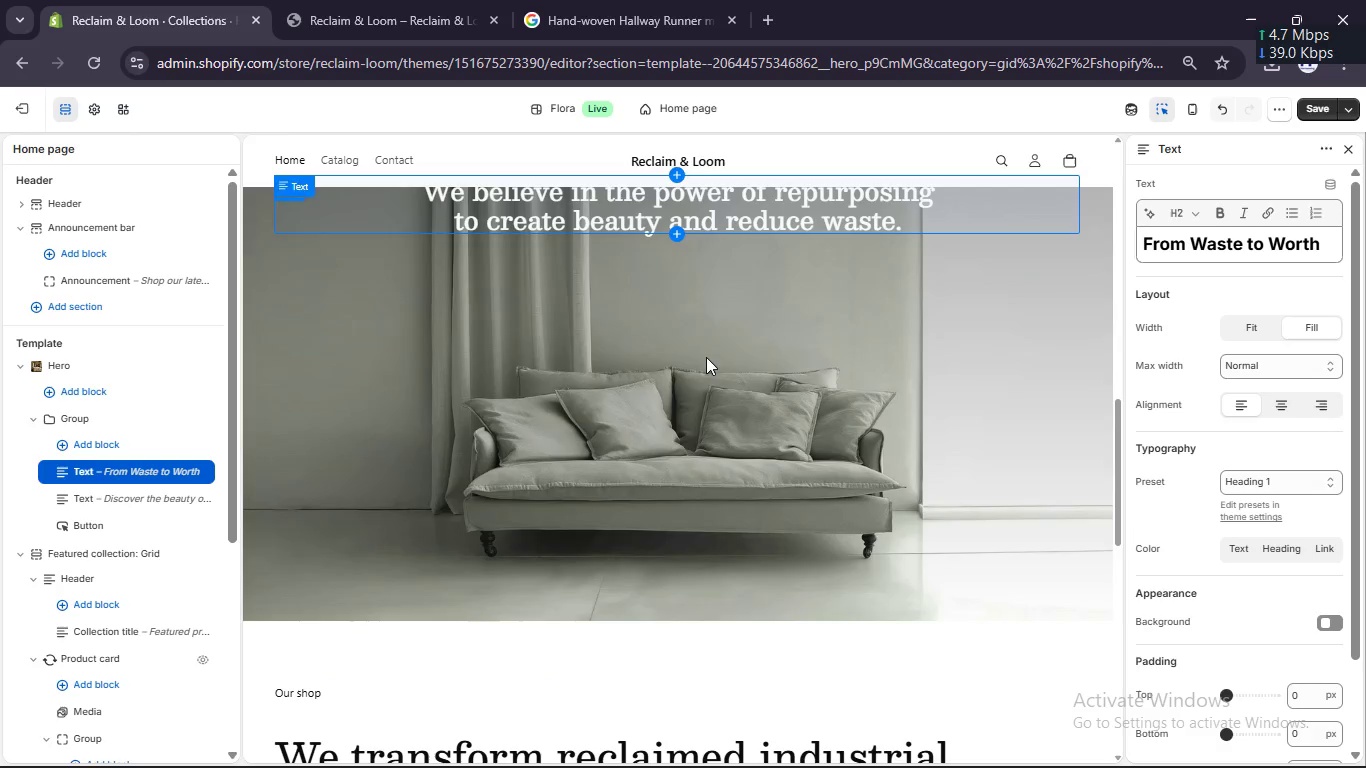 
left_click([706, 357])
 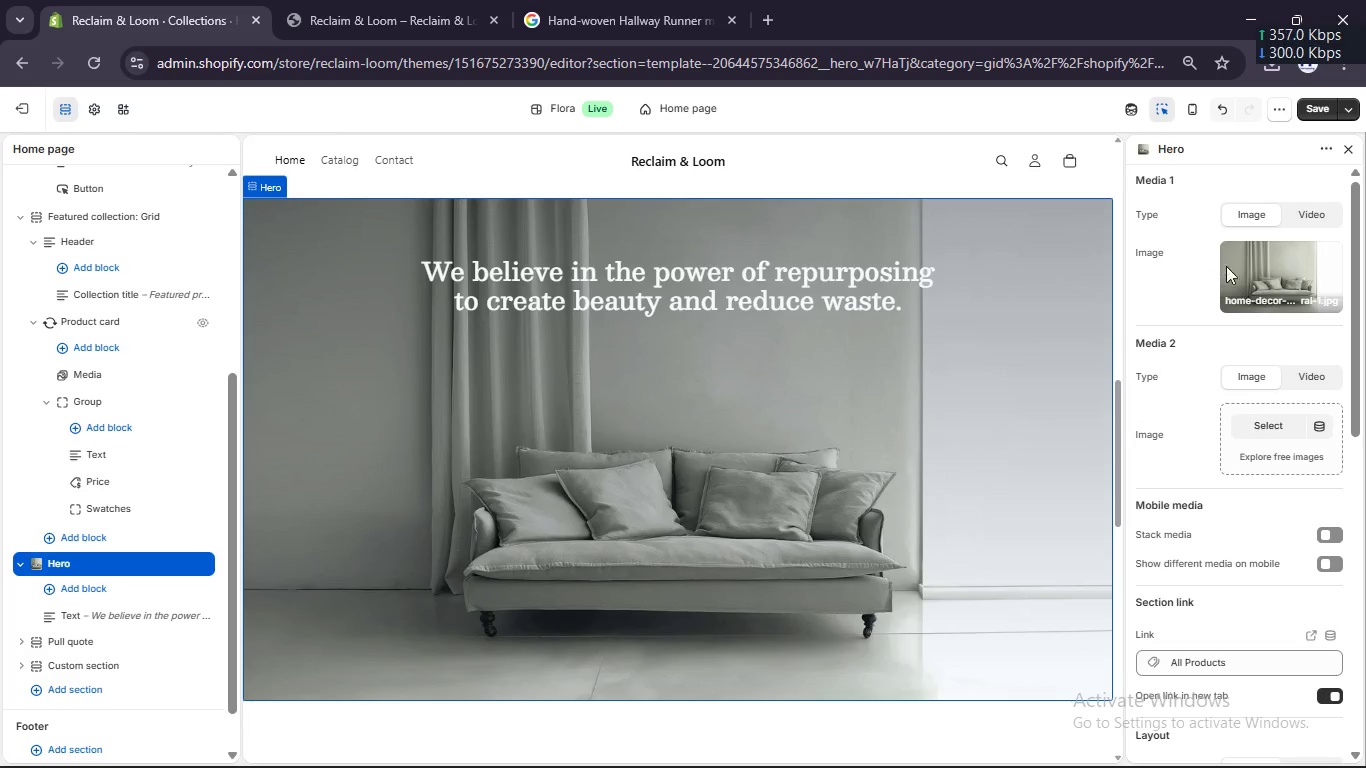 
left_click([1248, 215])
 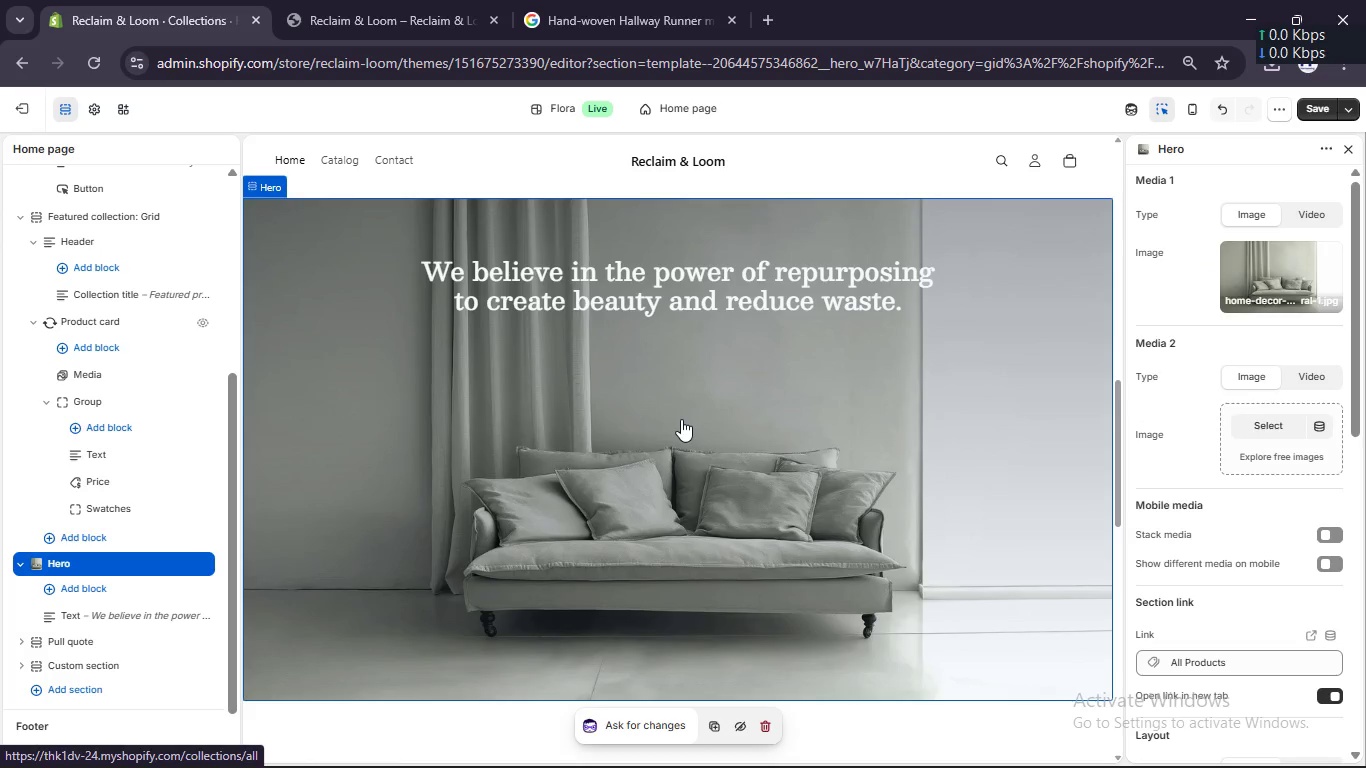 
wait(10.59)
 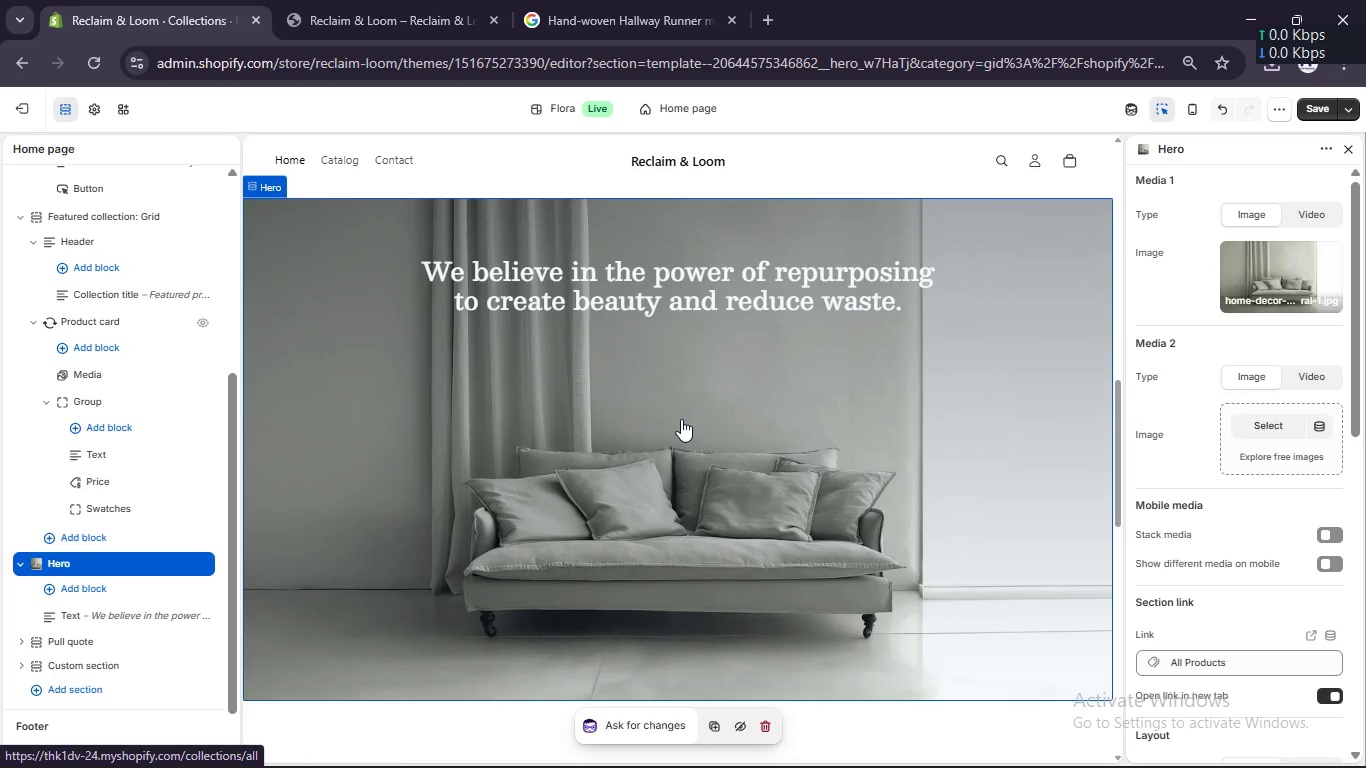 
left_click([1283, 274])
 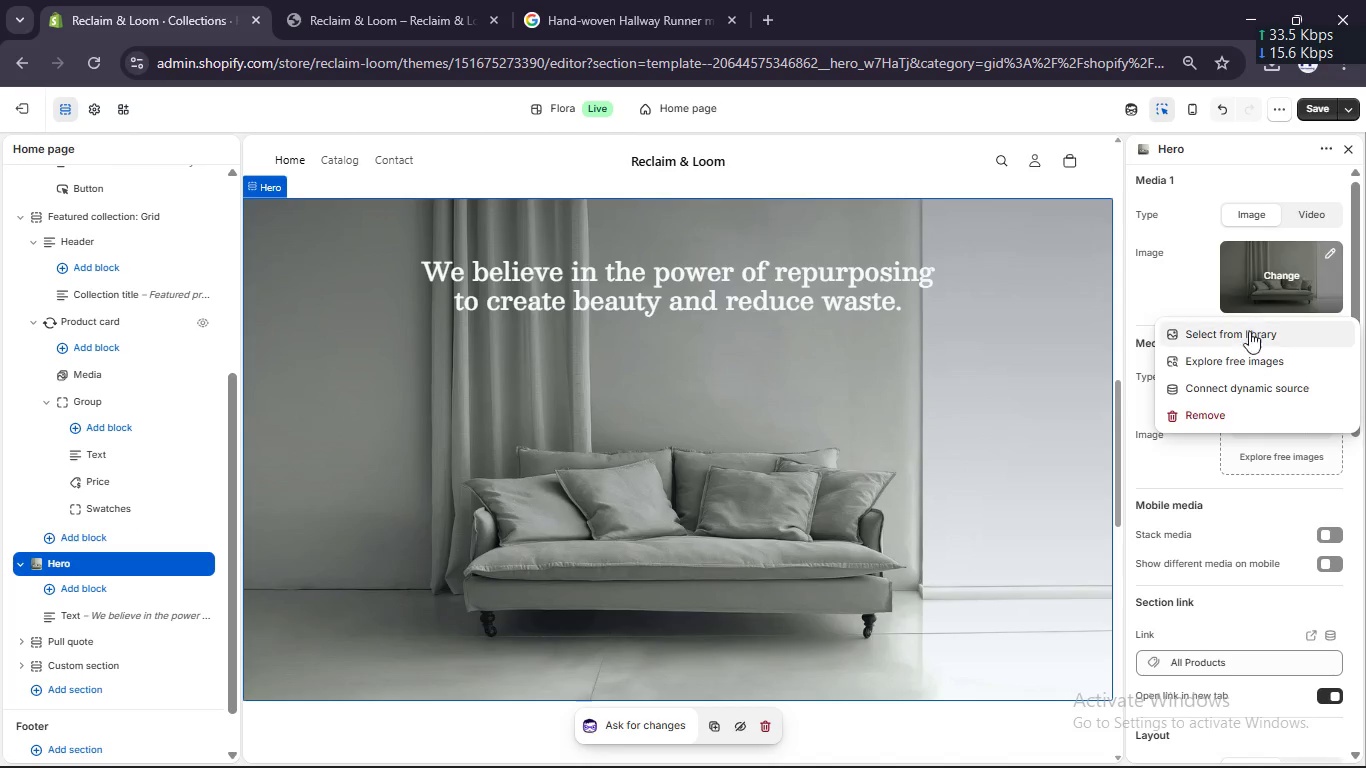 
left_click([1249, 337])
 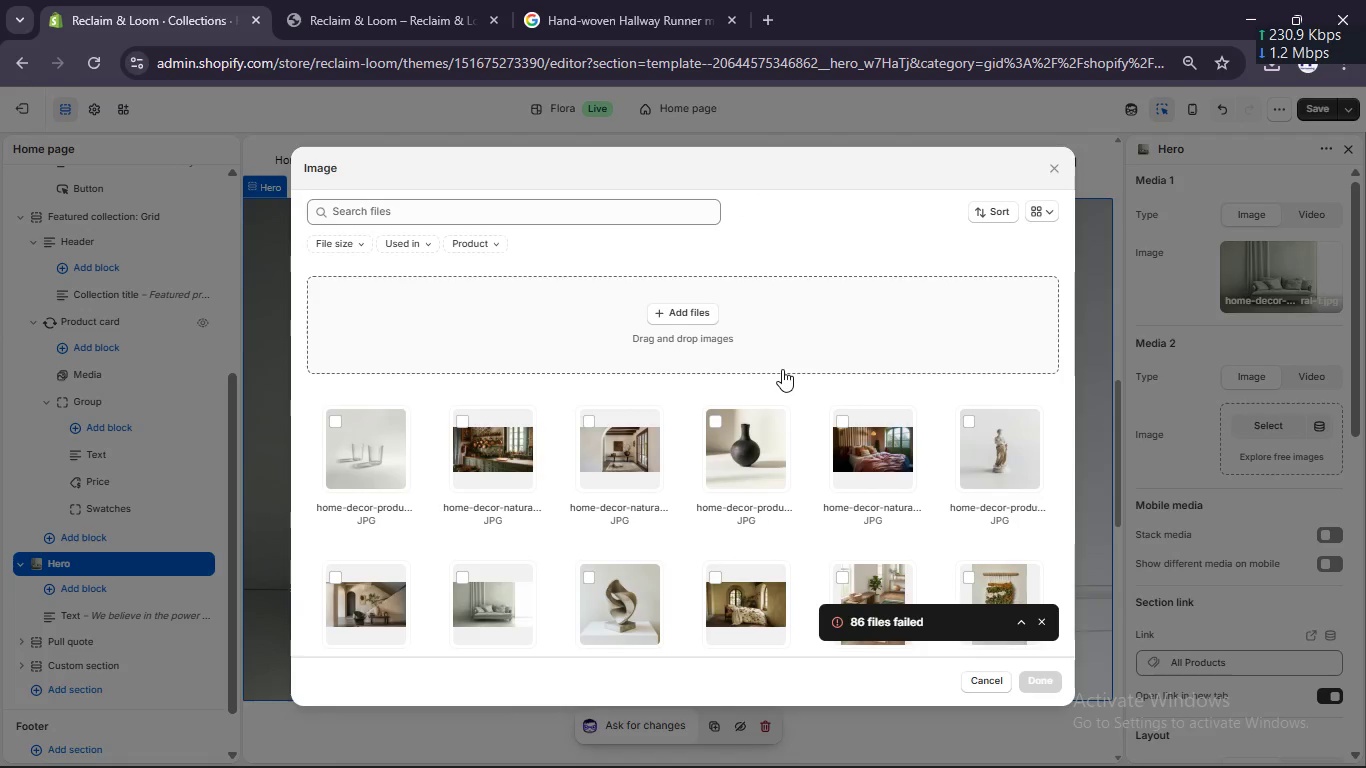 
scroll: coordinate [782, 369], scroll_direction: none, amount: 0.0
 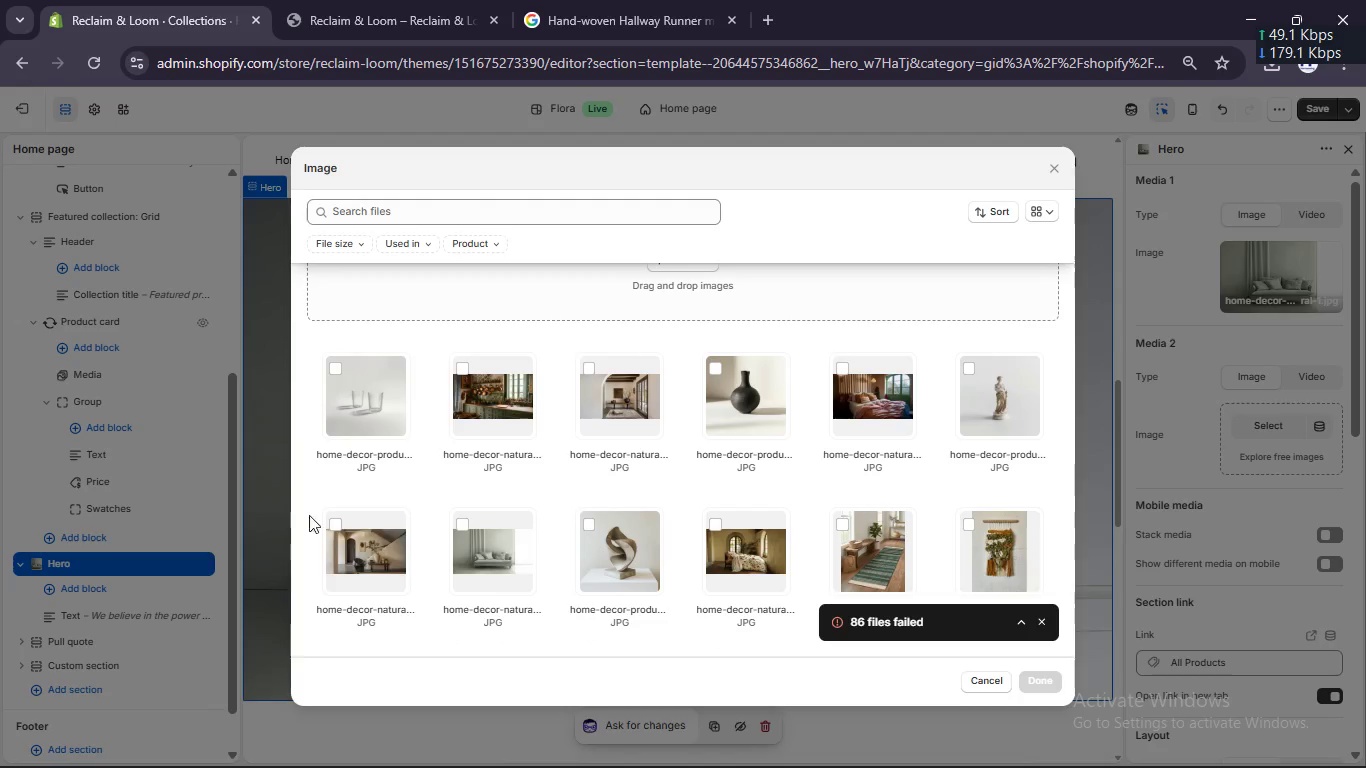 
left_click([335, 525])
 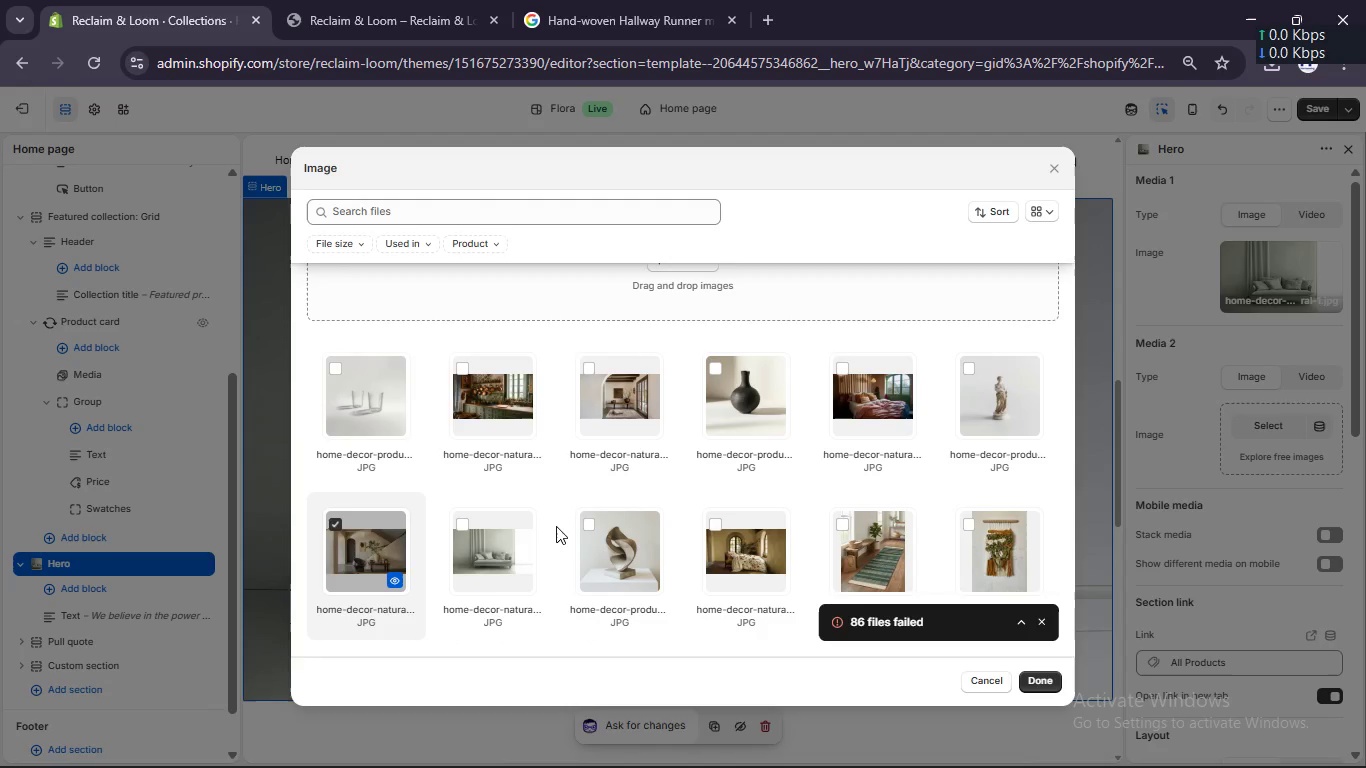 
scroll: coordinate [556, 526], scroll_direction: down, amount: 2.0
 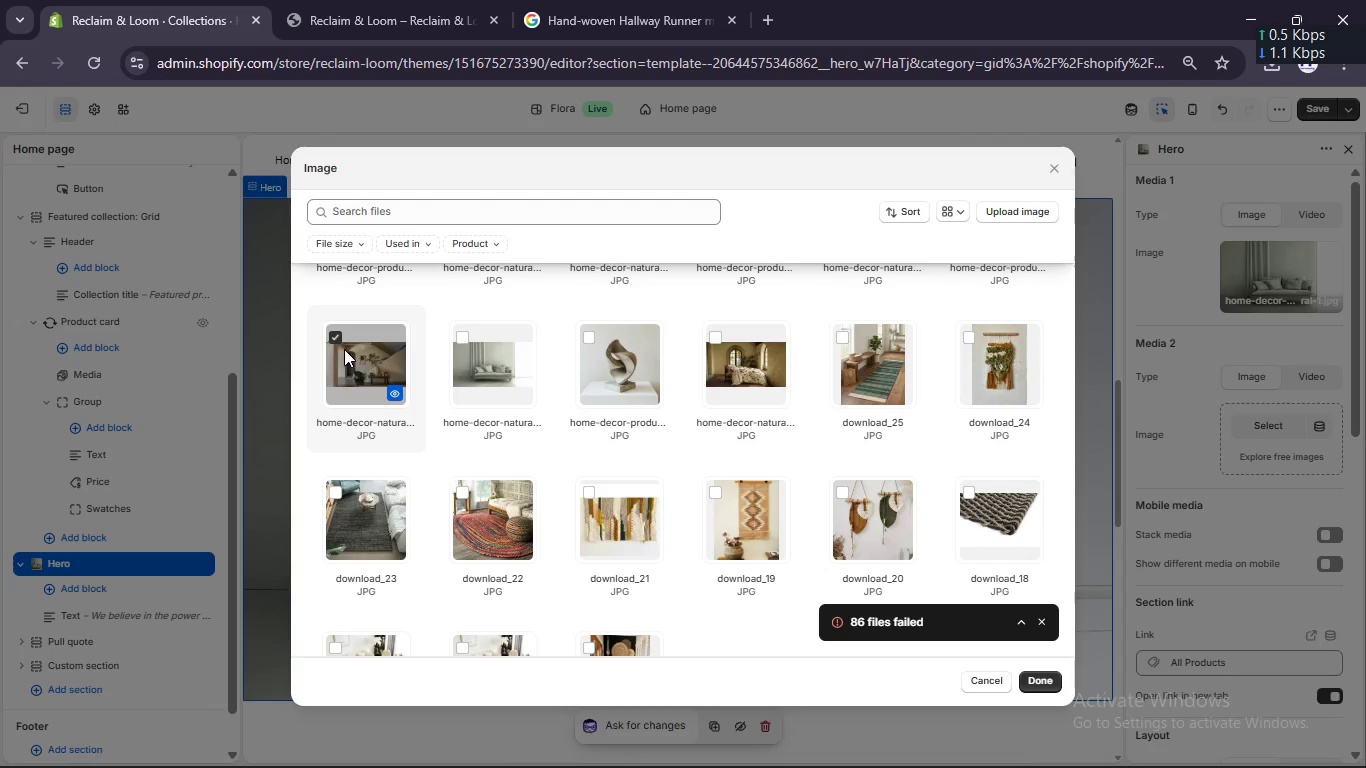 
left_click([332, 338])
 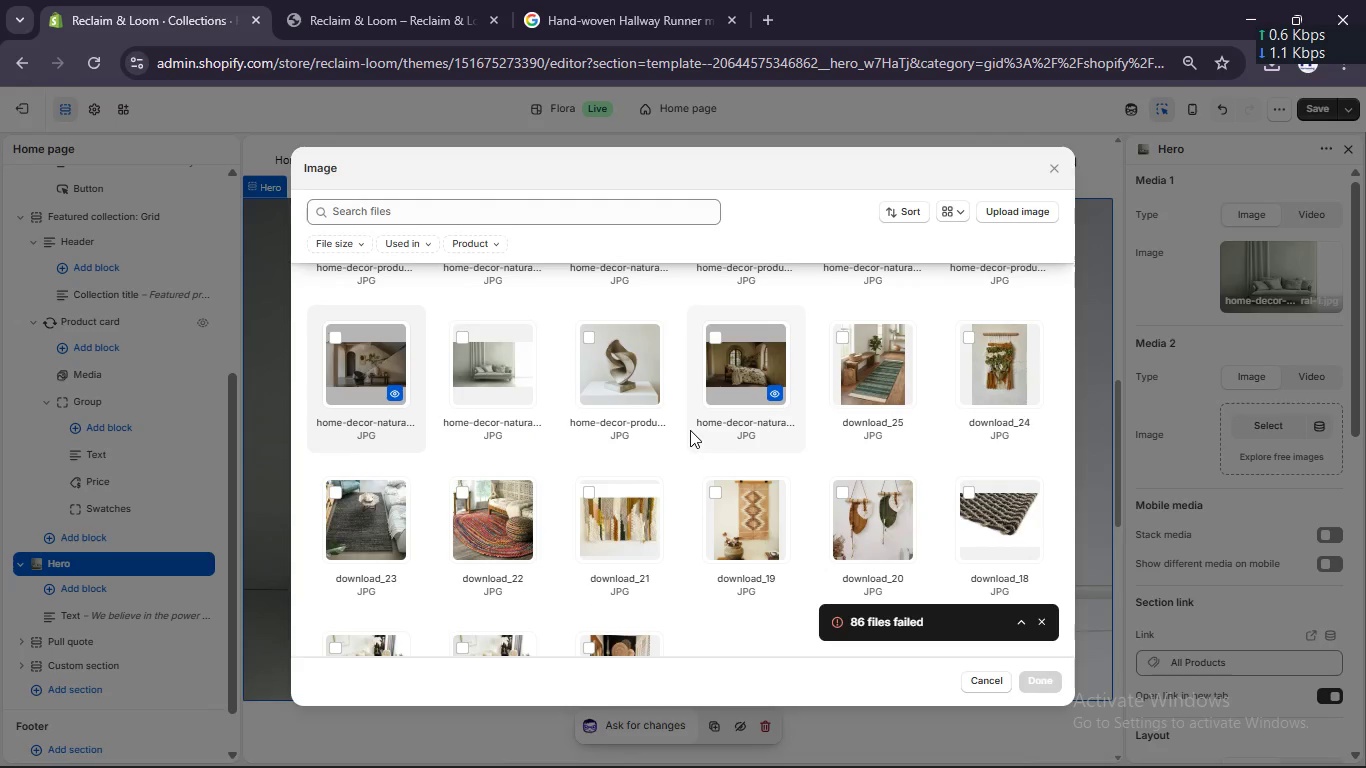 
scroll: coordinate [690, 430], scroll_direction: down, amount: 2.0
 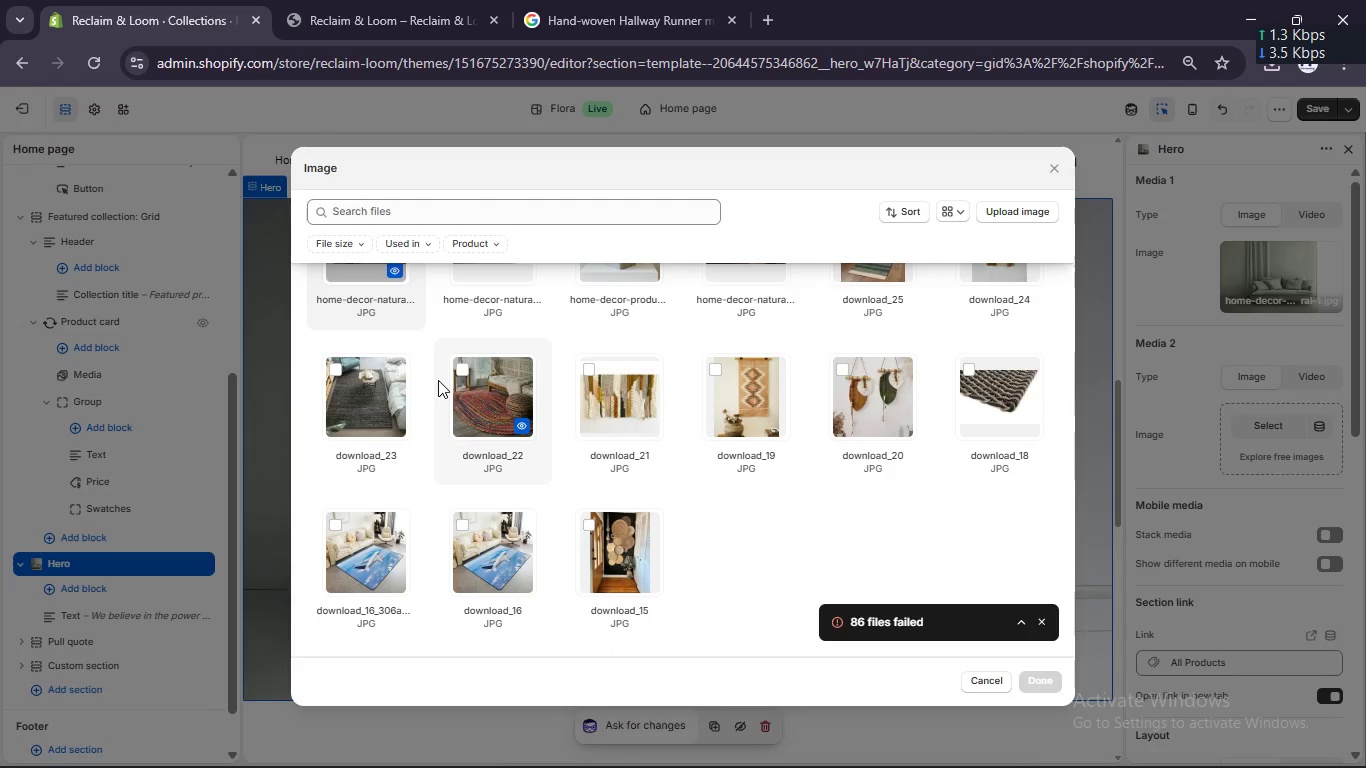 
scroll: coordinate [438, 380], scroll_direction: up, amount: 2.0
 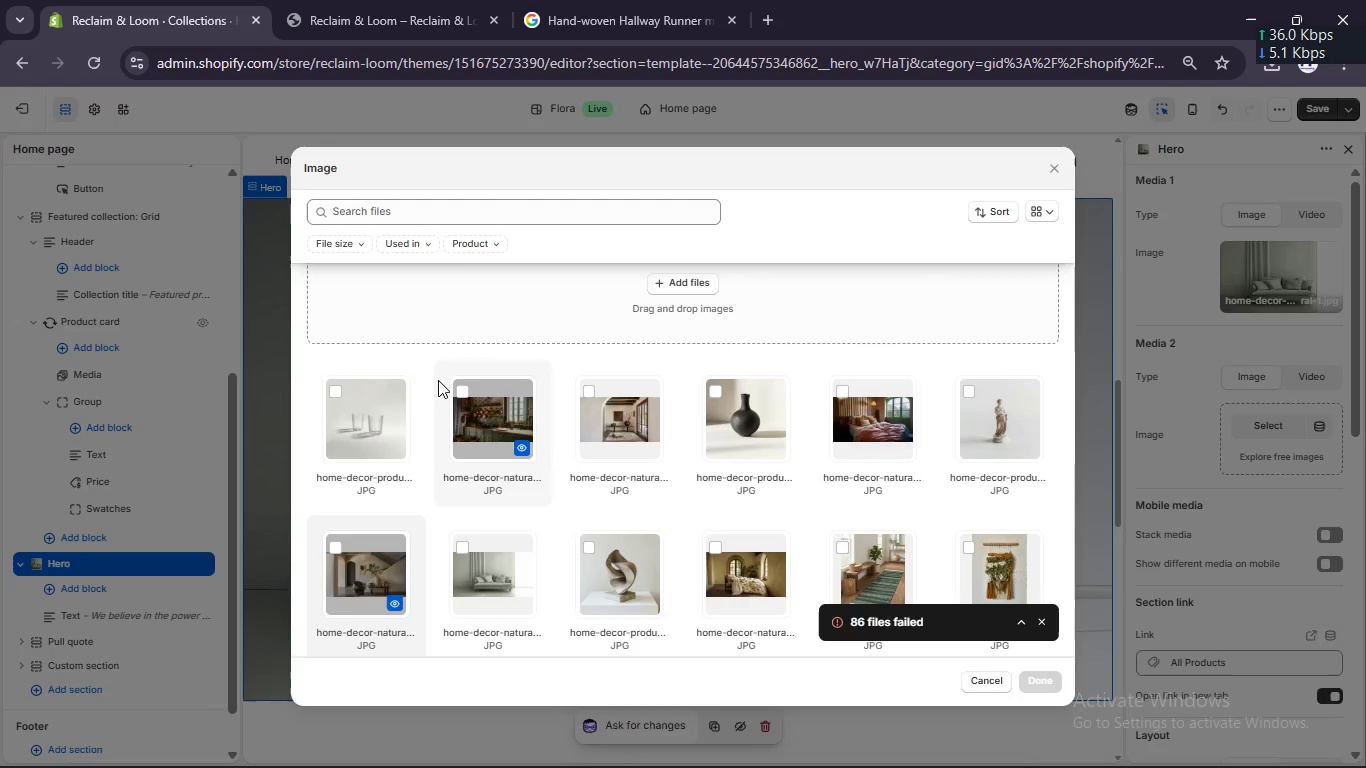 
scroll: coordinate [412, 440], scroll_direction: down, amount: 2.0
 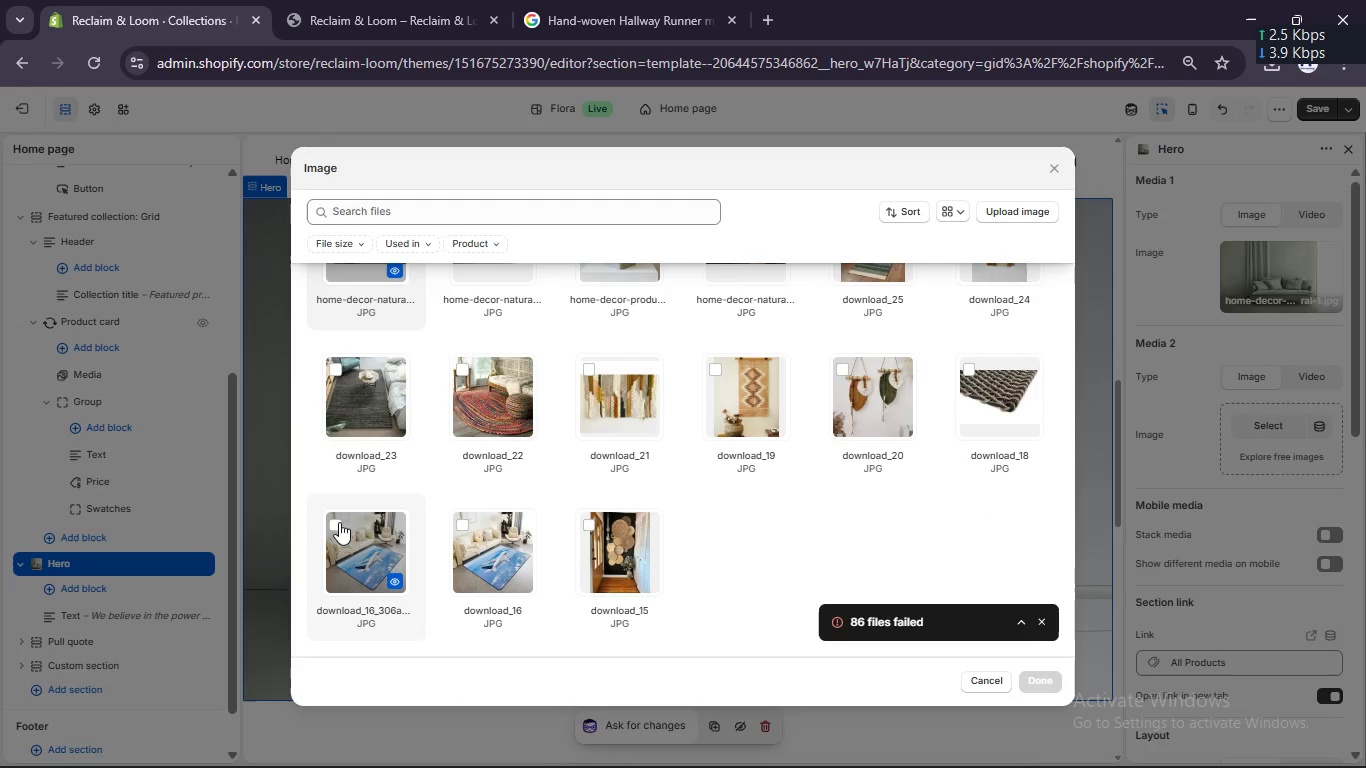 
left_click([332, 529])
 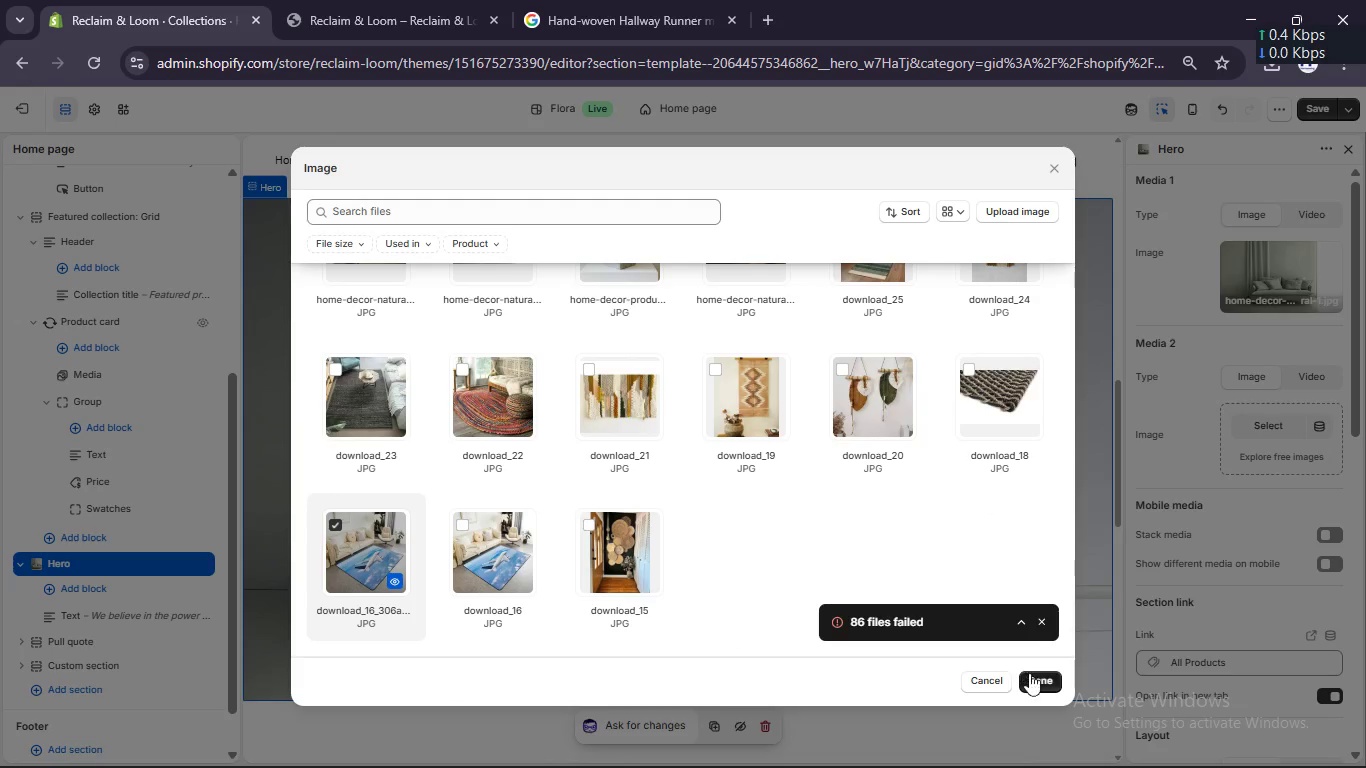 
left_click([1033, 678])
 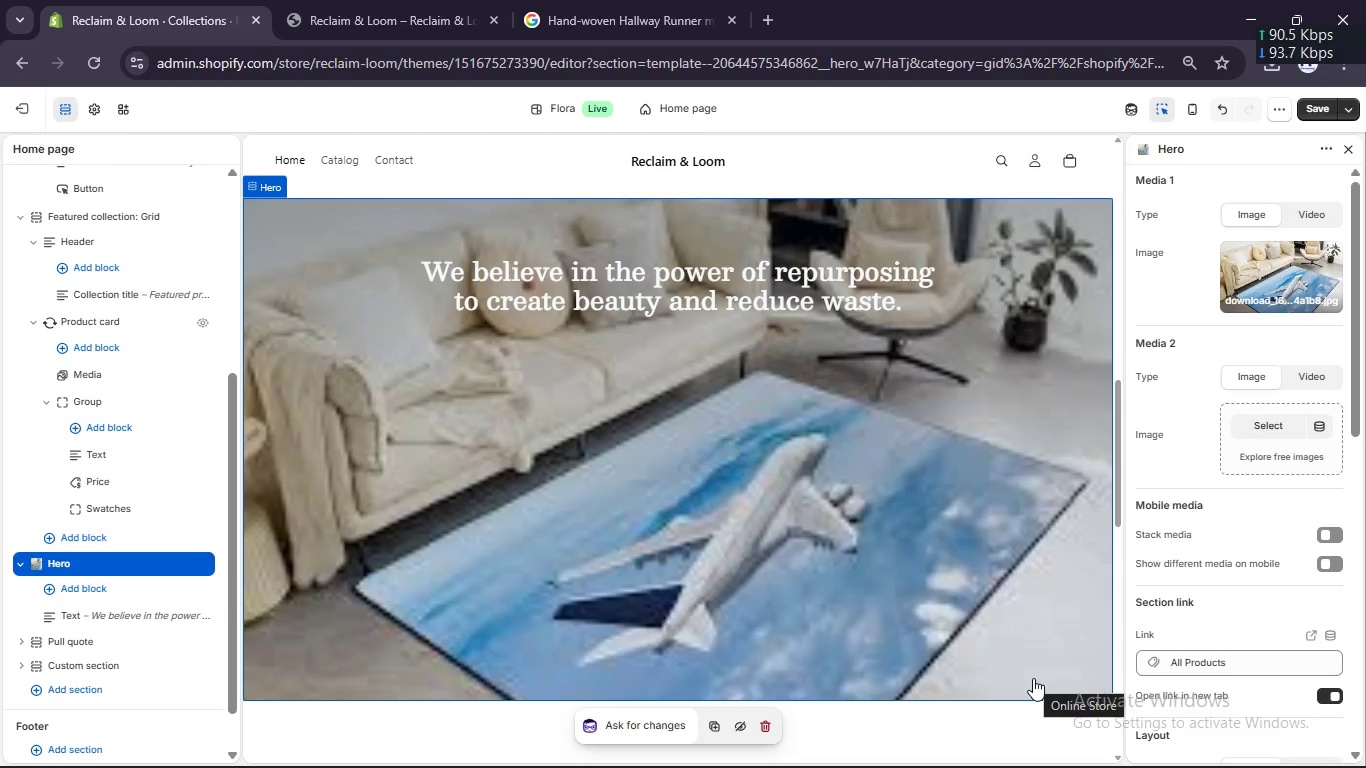 
scroll: coordinate [819, 558], scroll_direction: down, amount: 3.0
 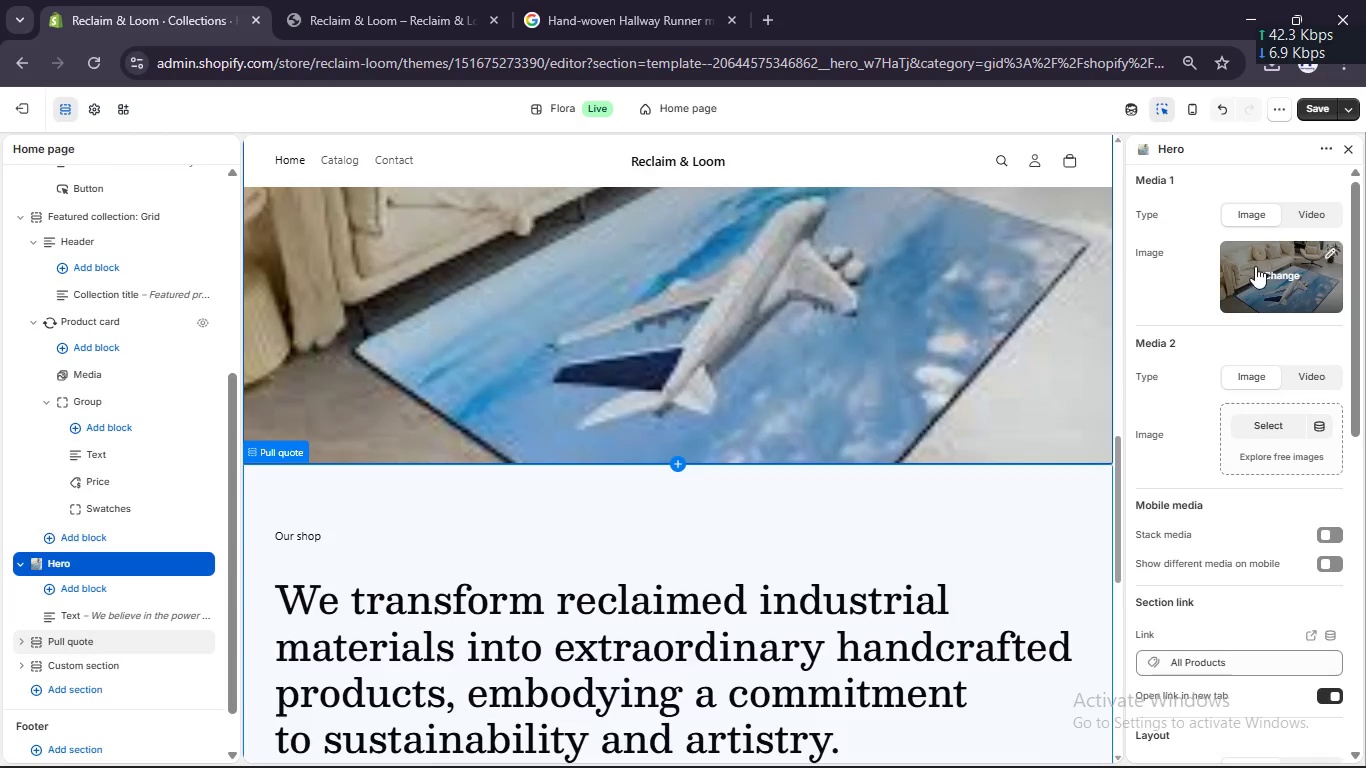 
left_click([1273, 271])
 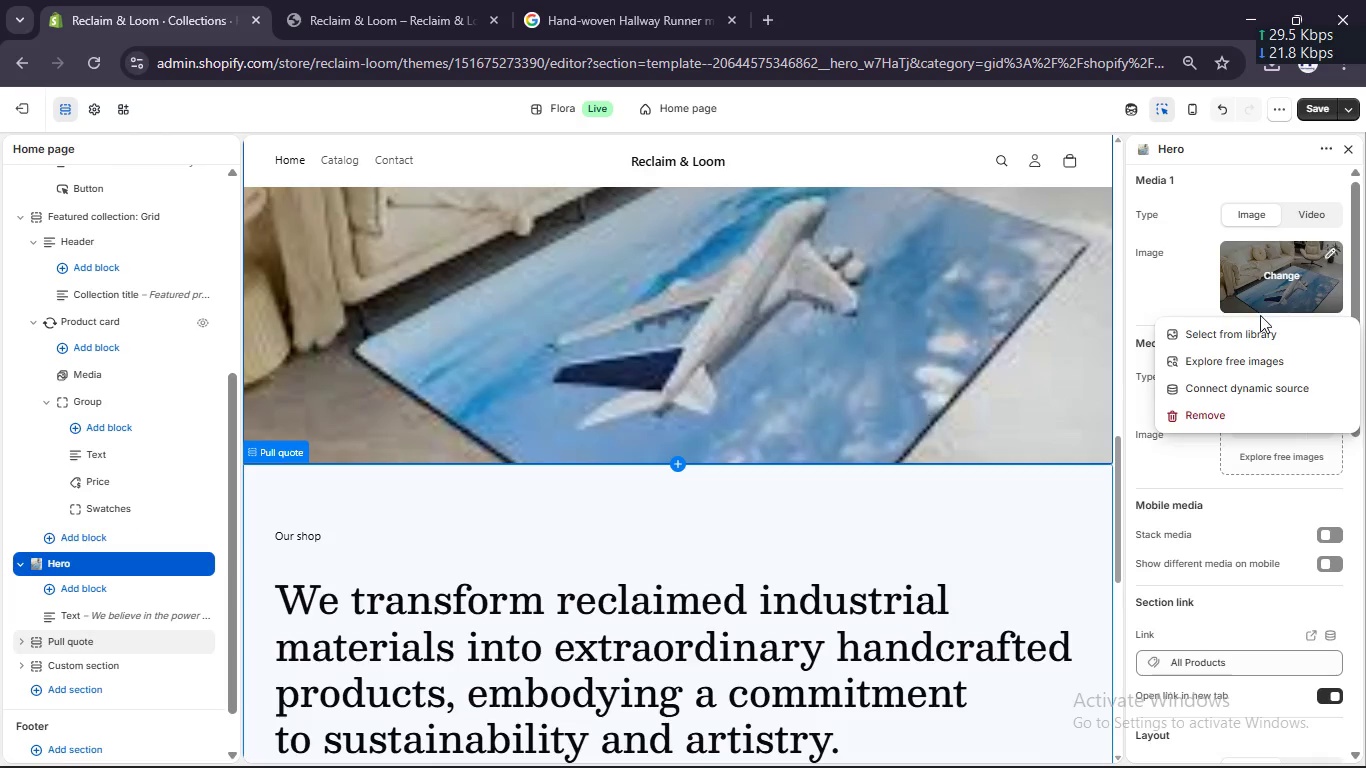 
left_click([1253, 334])
 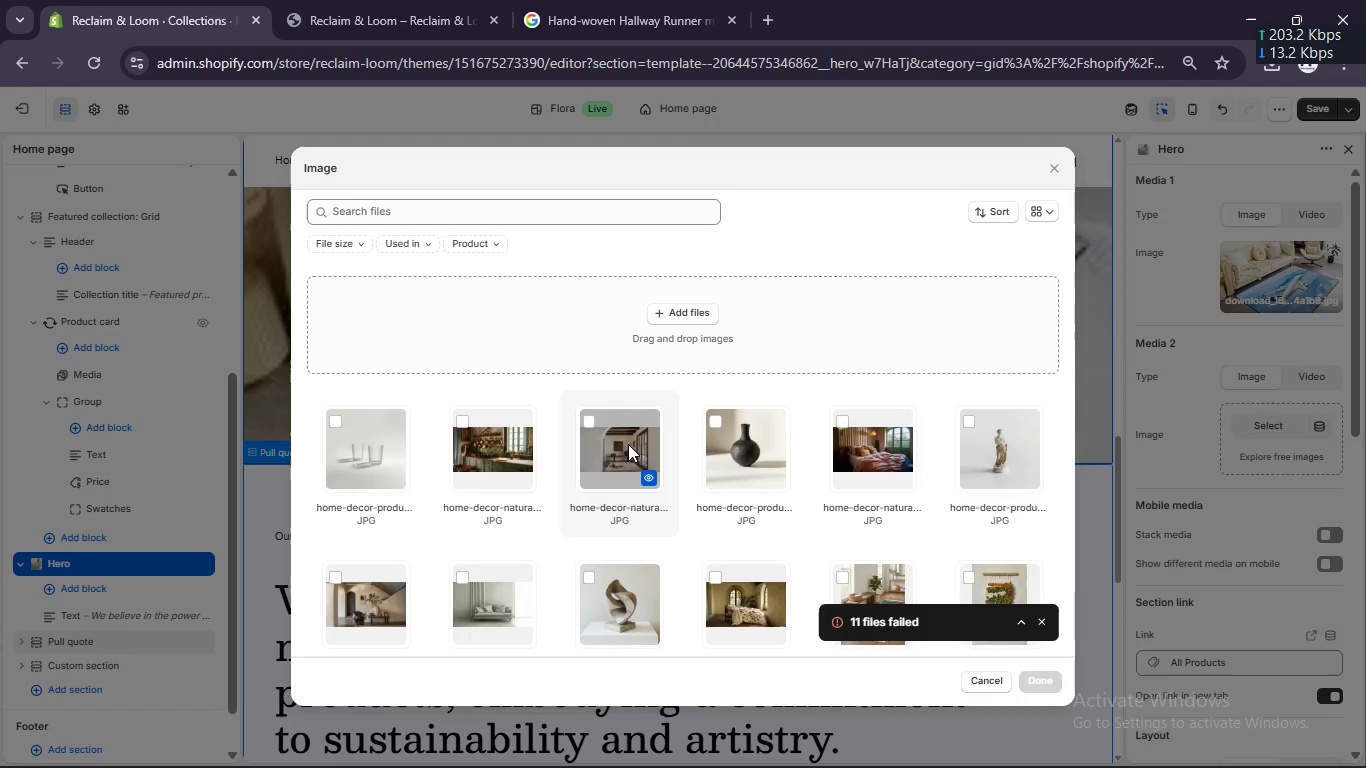 
left_click([595, 426])
 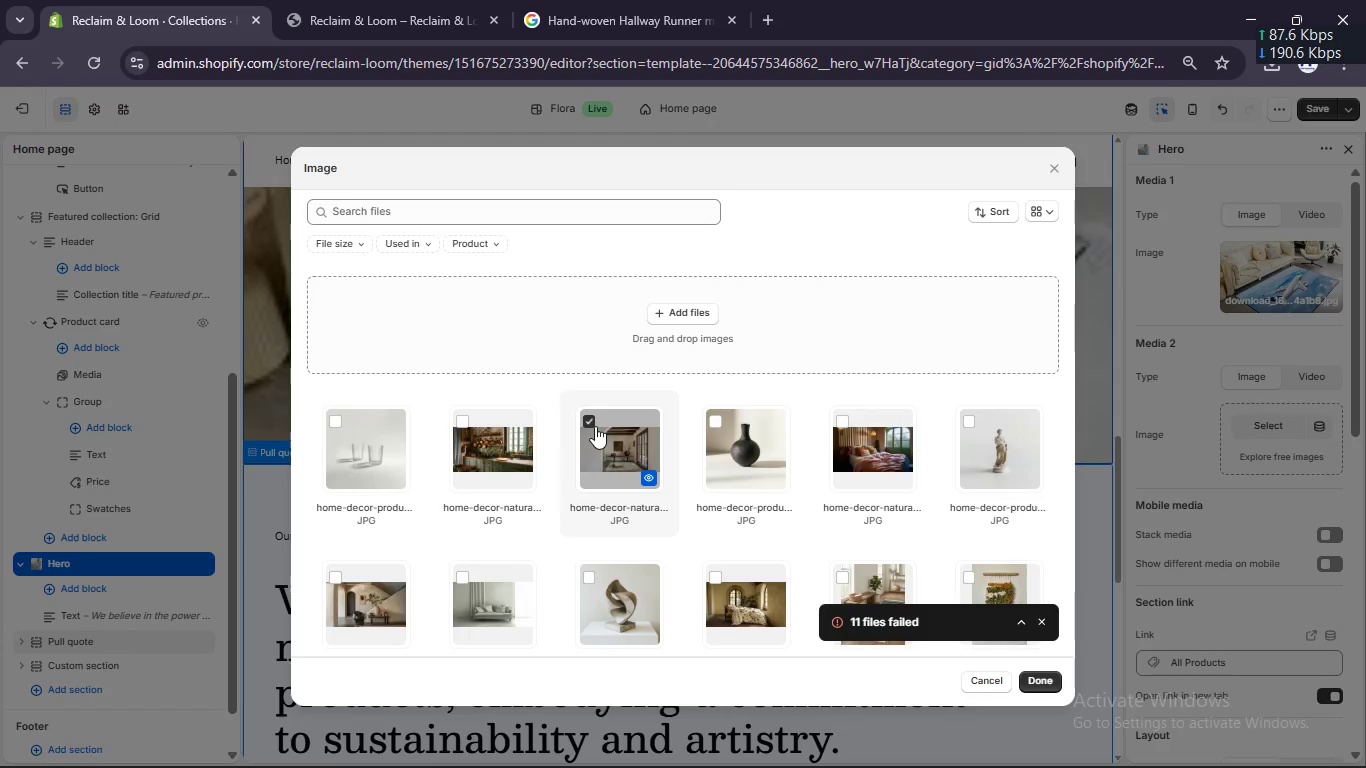 
key(Enter)
 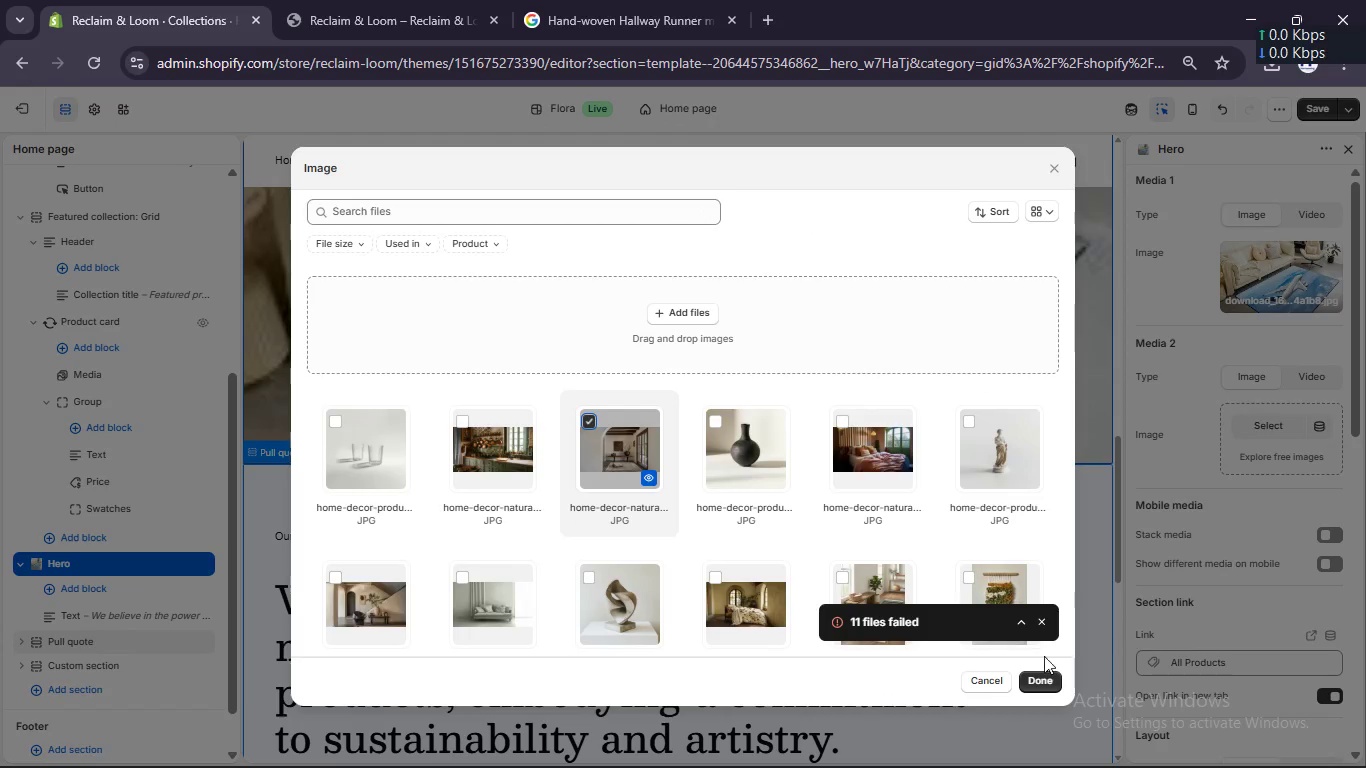 
left_click([1030, 679])
 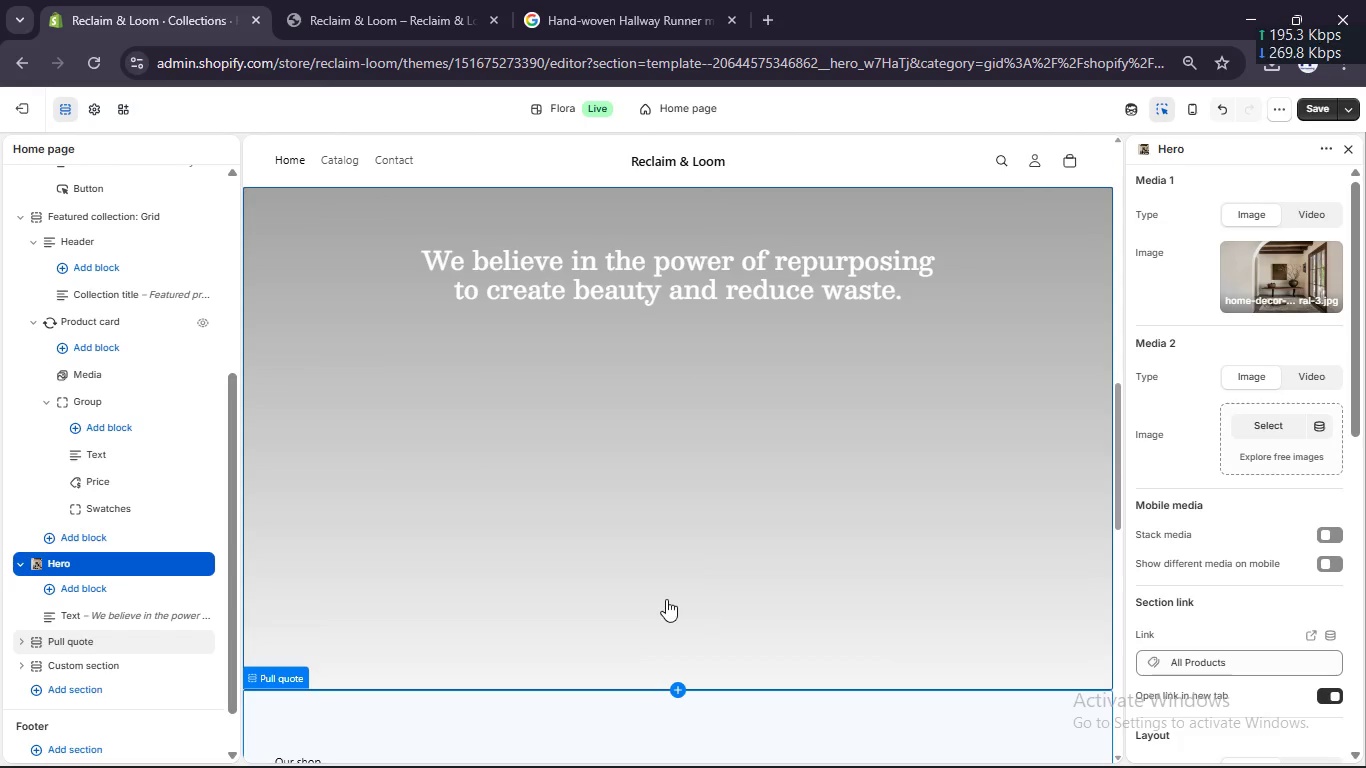 
scroll: coordinate [666, 599], scroll_direction: down, amount: 11.0
 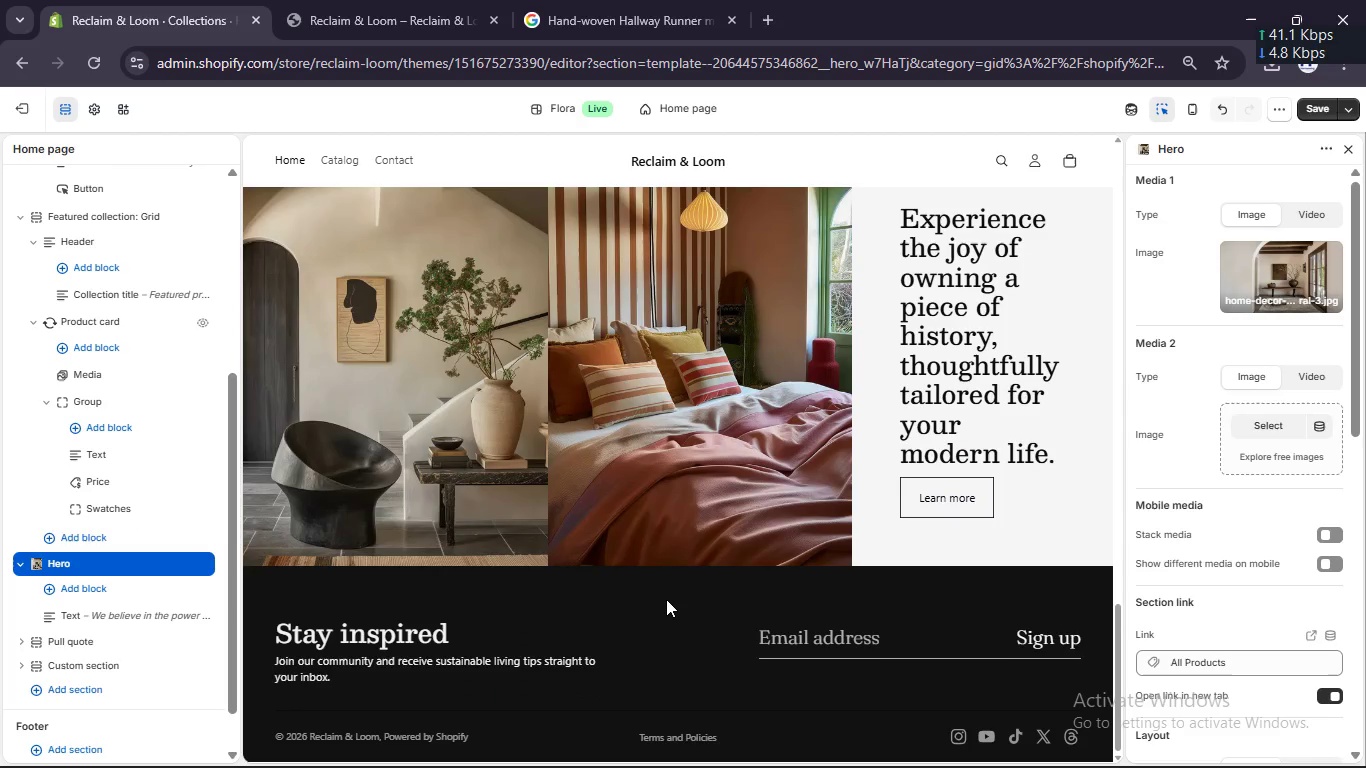 
scroll: coordinate [666, 599], scroll_direction: up, amount: 39.0
 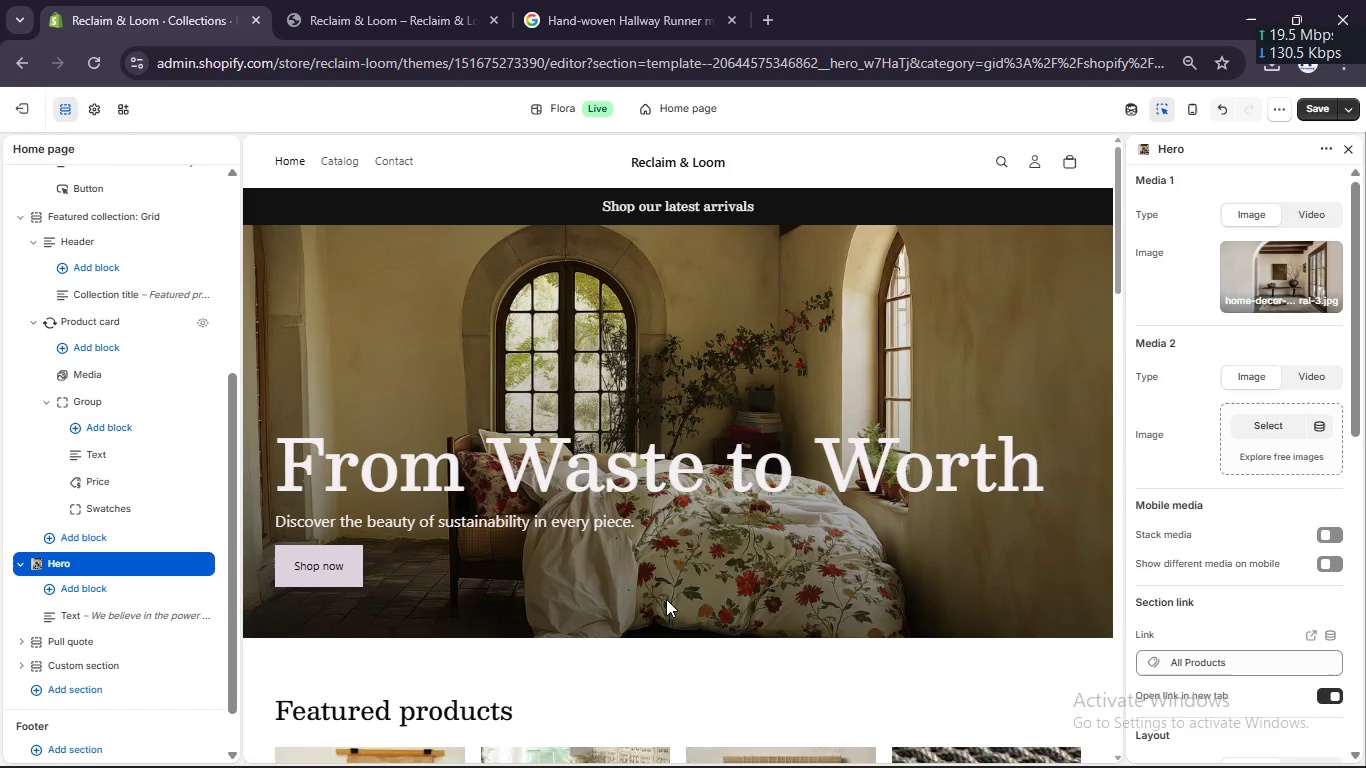 
scroll: coordinate [666, 599], scroll_direction: down, amount: 14.0
 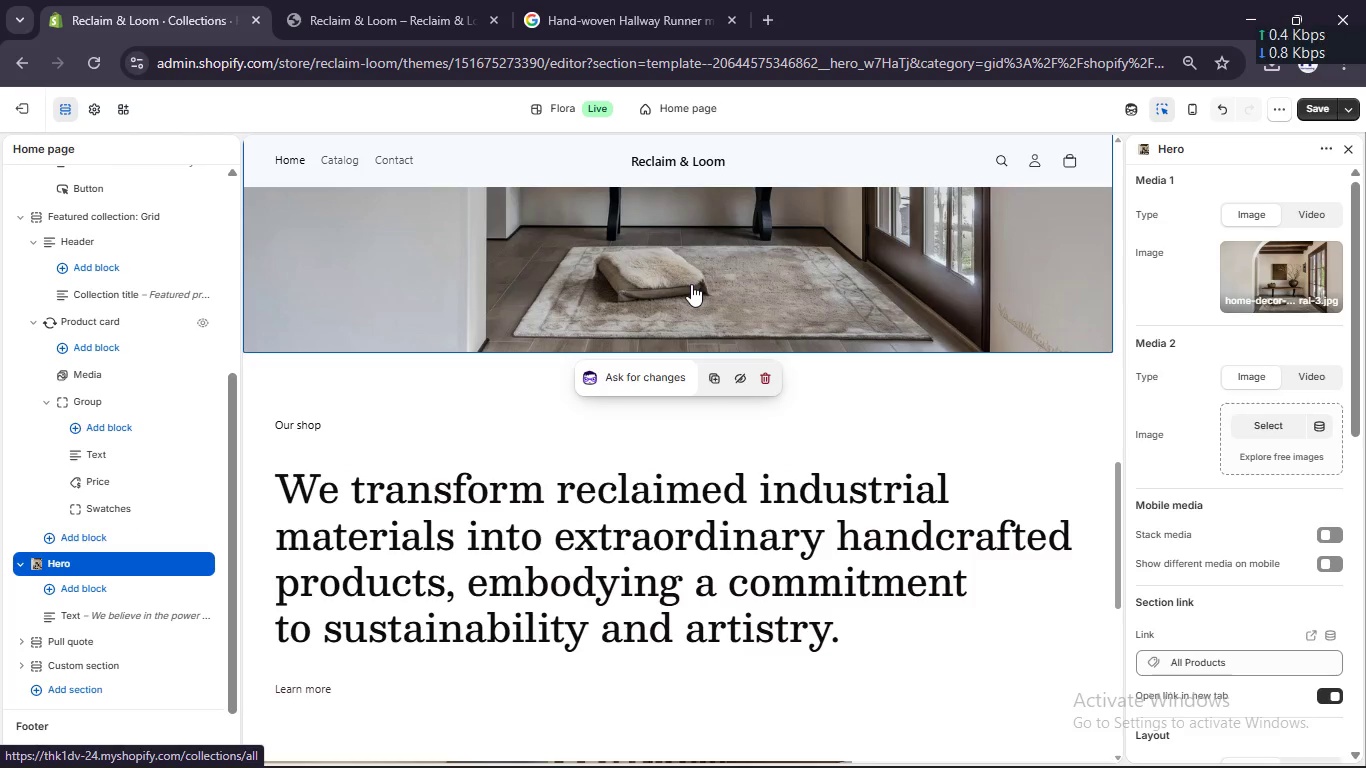 
left_click([691, 284])
 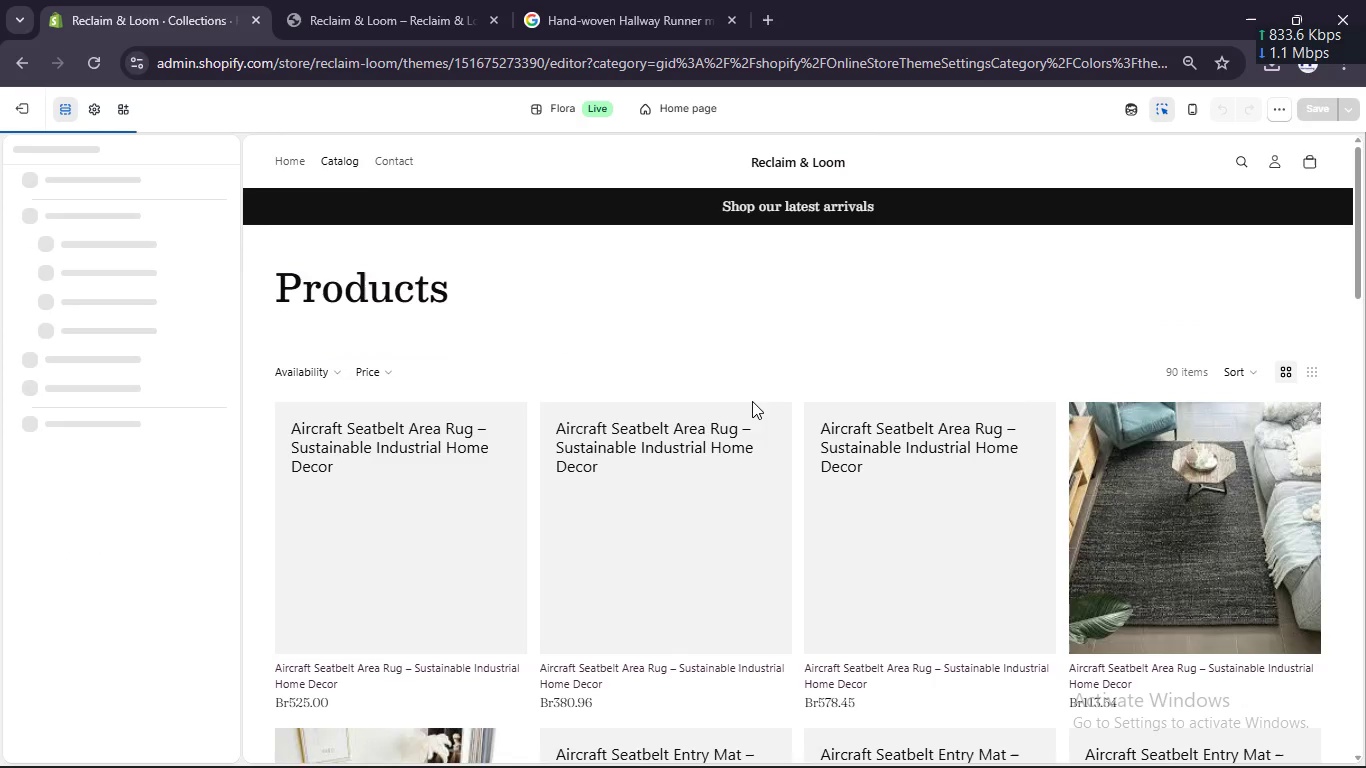 
left_click([299, 163])
 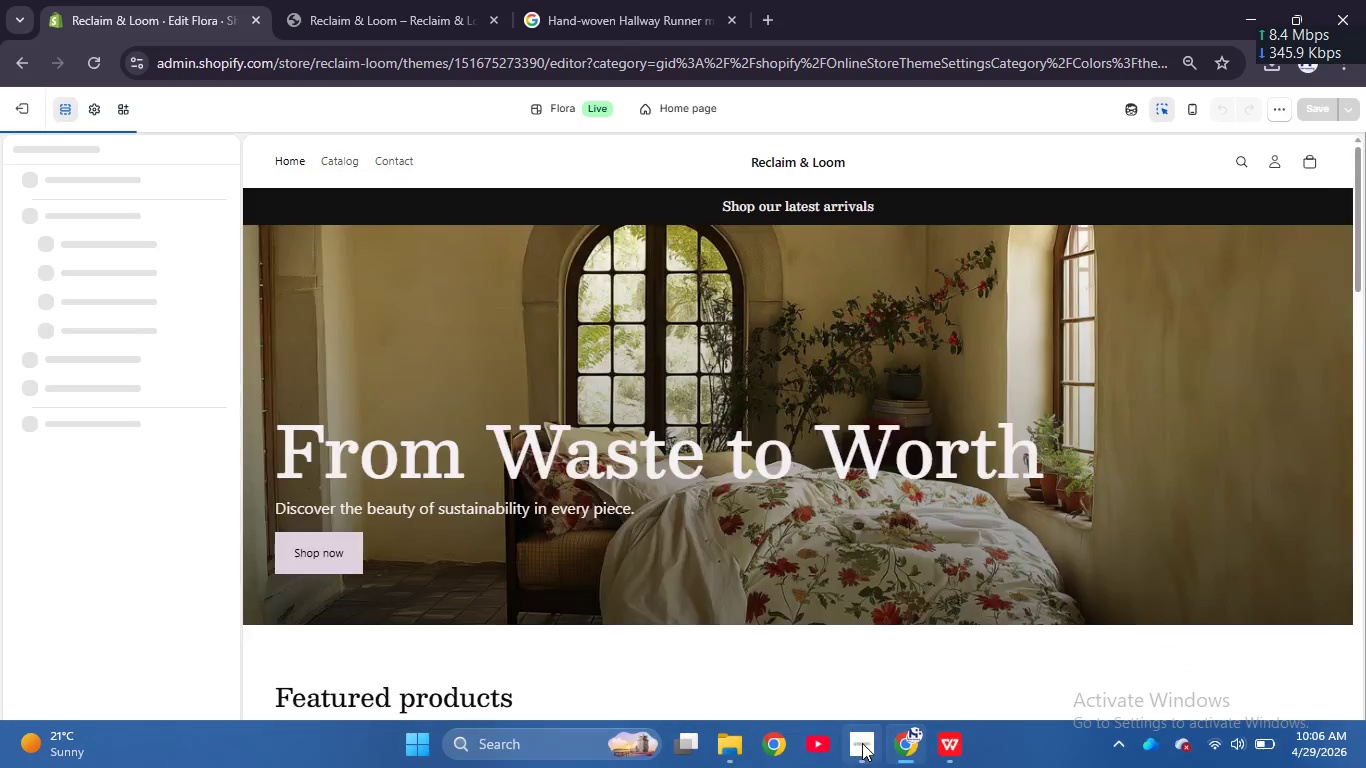 
scroll: coordinate [1006, 327], scroll_direction: down, amount: 13.0
 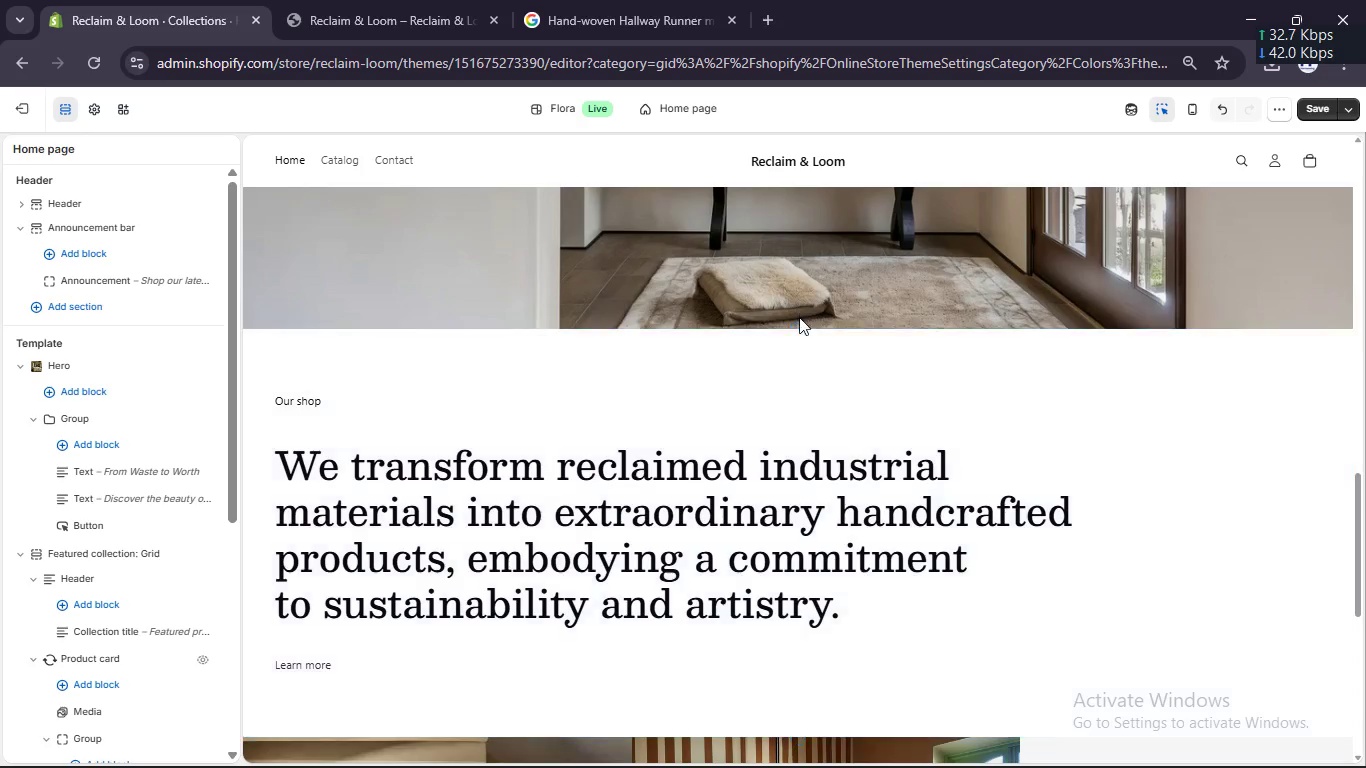 
left_click([799, 330])
 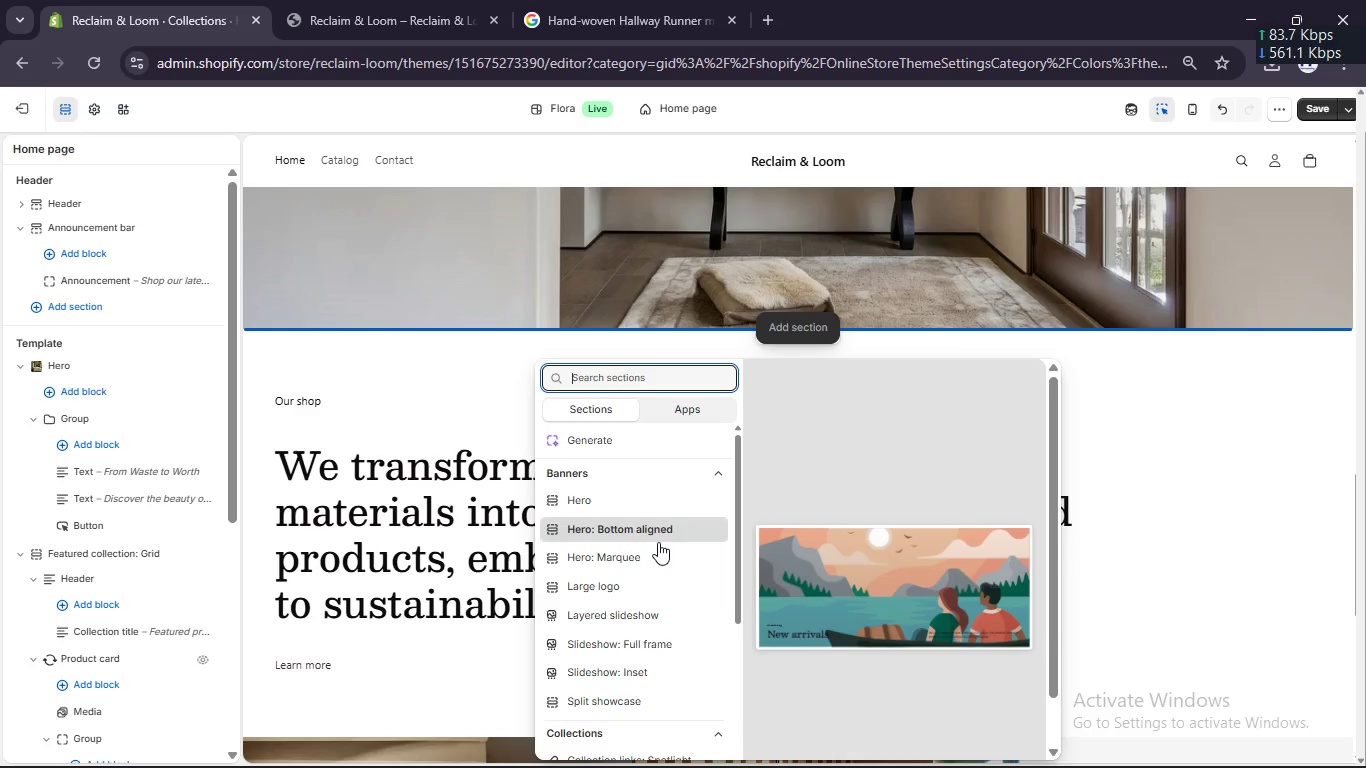 
scroll: coordinate [658, 542], scroll_direction: down, amount: 2.0
 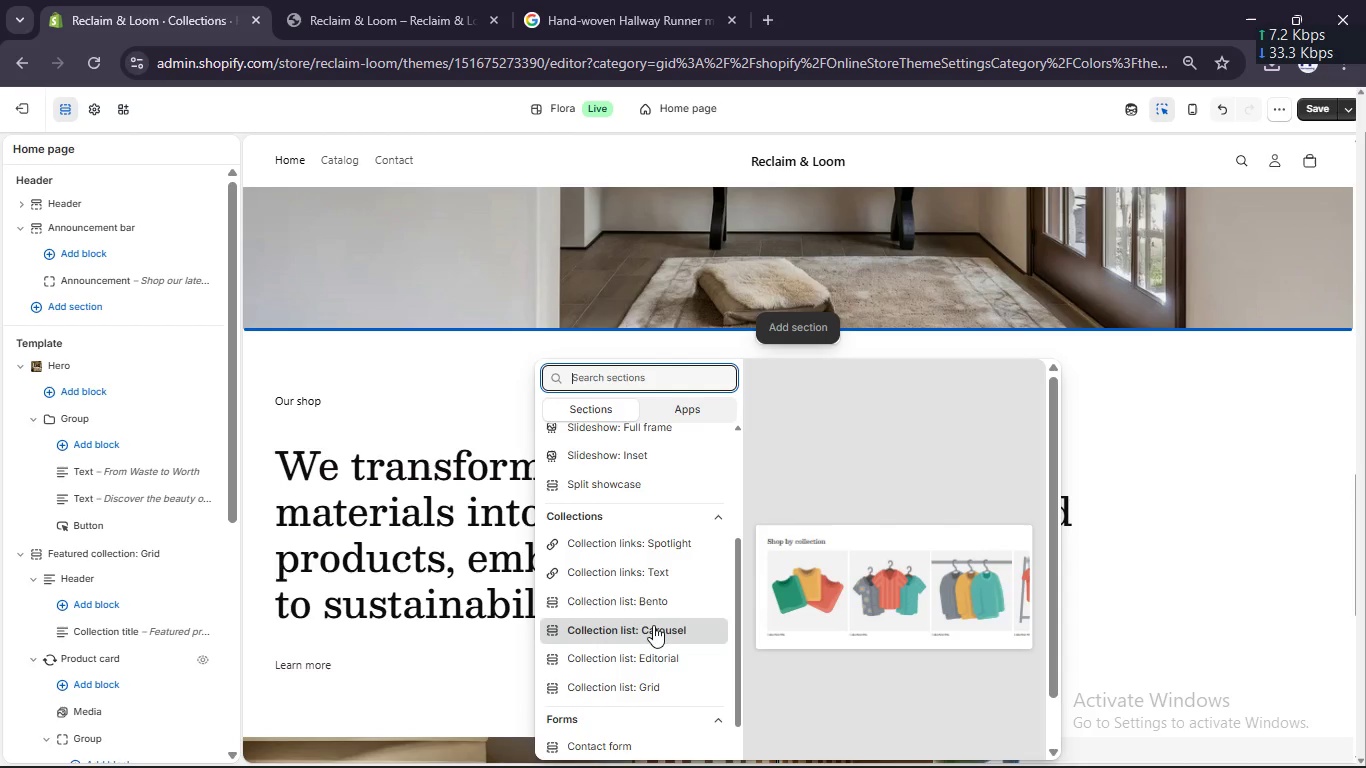 
wait(9.77)
 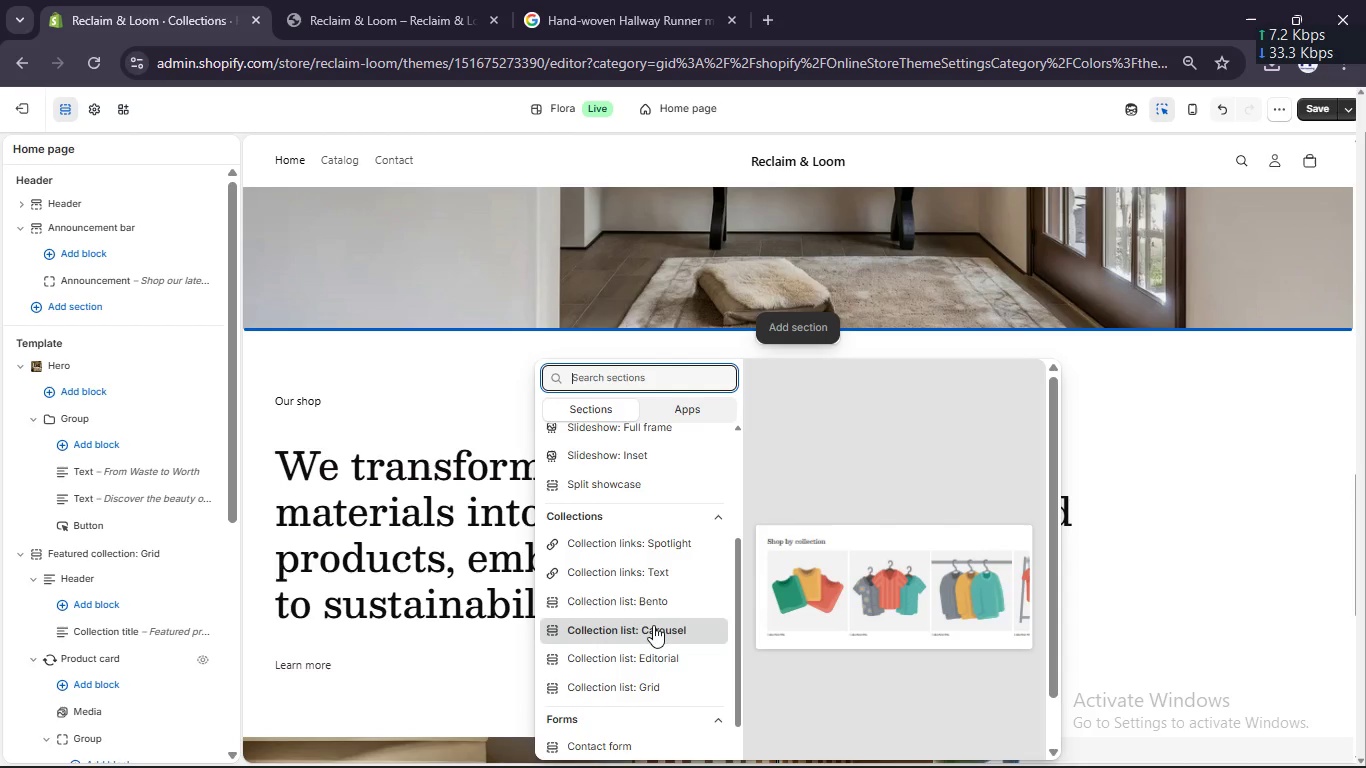 
left_click([643, 632])
 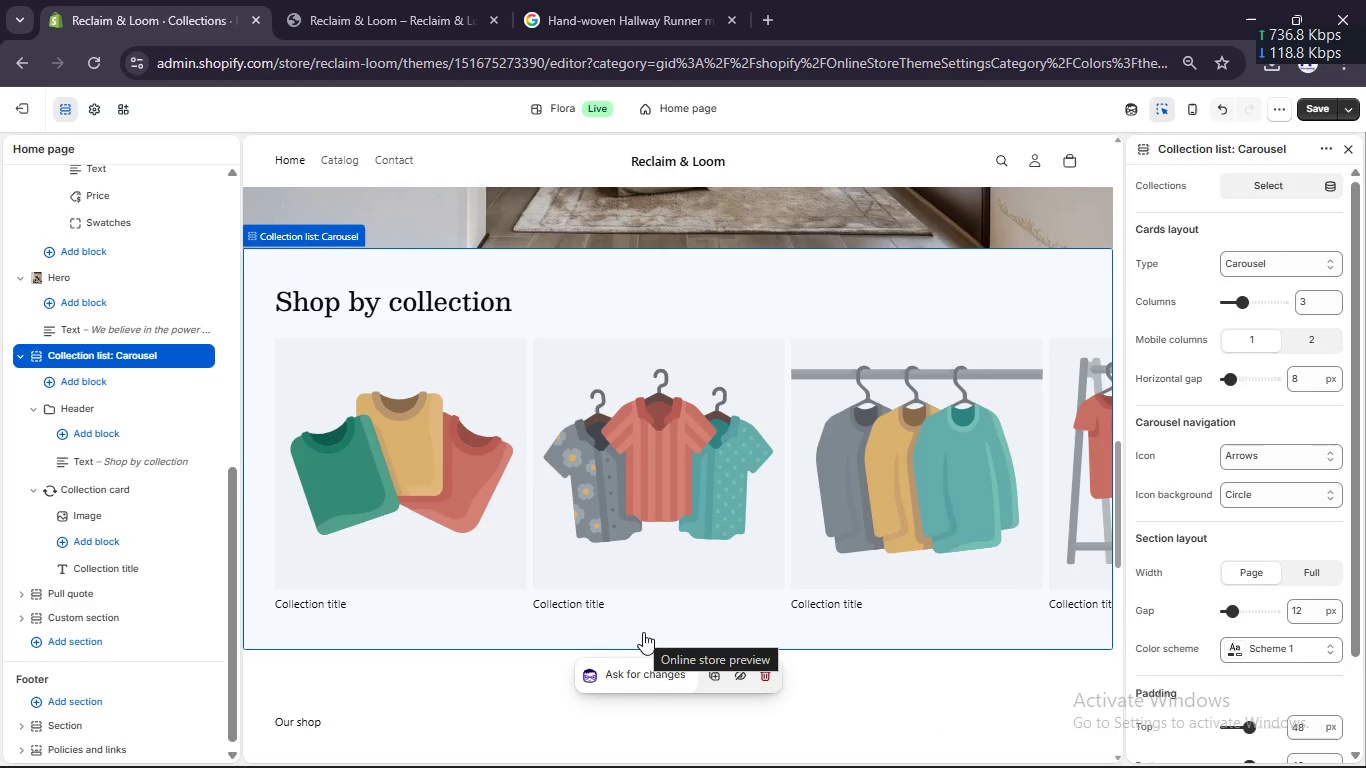 
wait(8.62)
 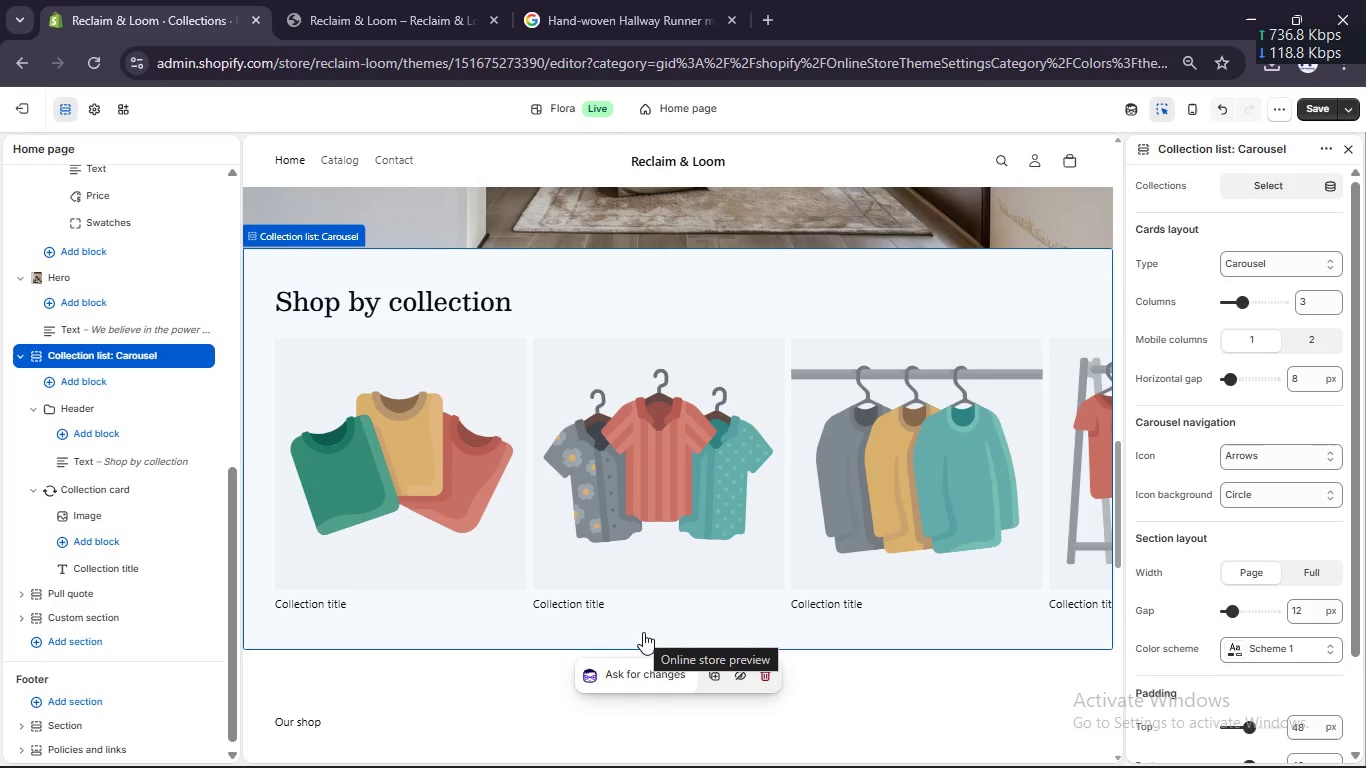 
mouse_move([379, 4])
 